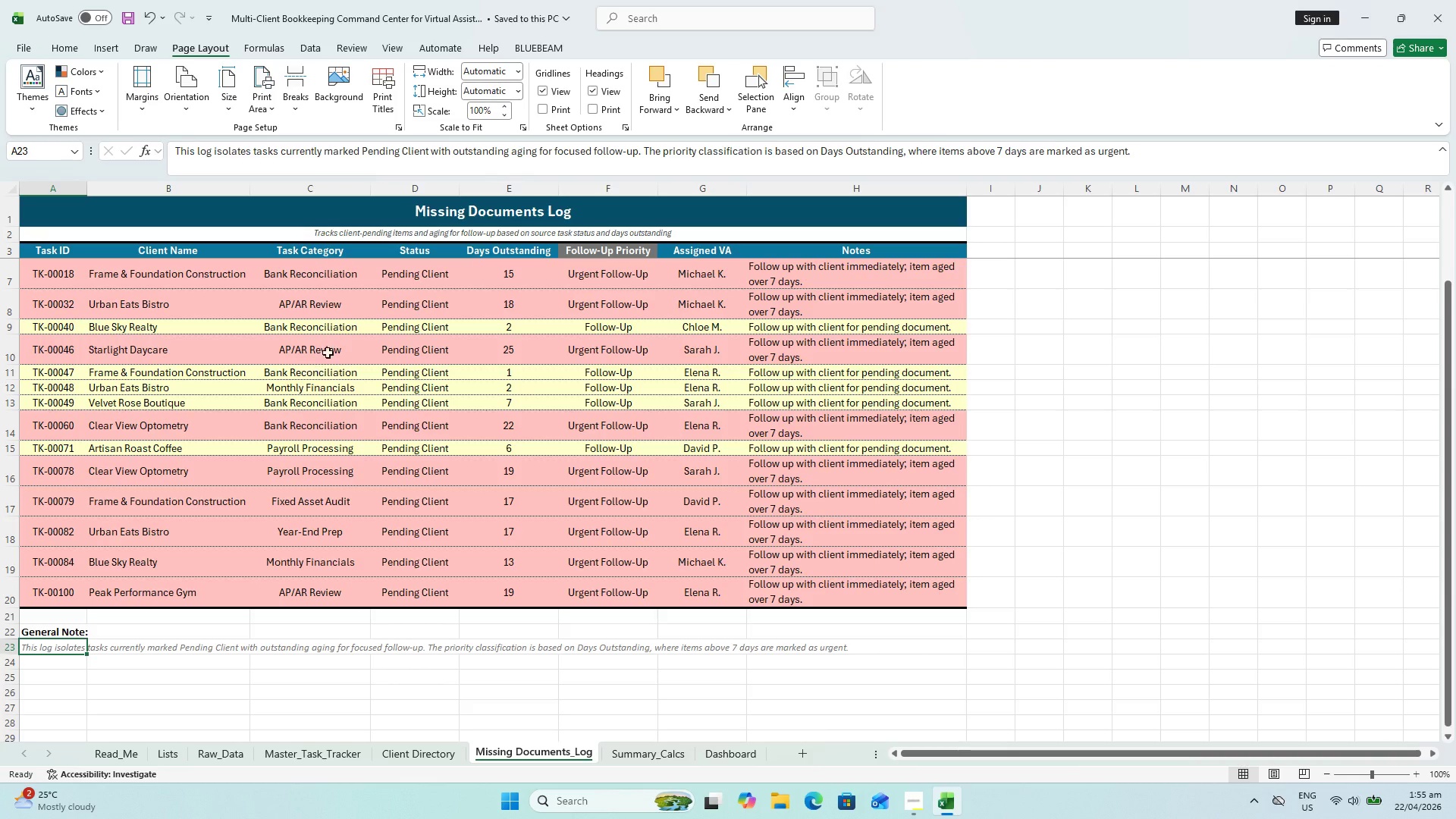 
wait(5.67)
 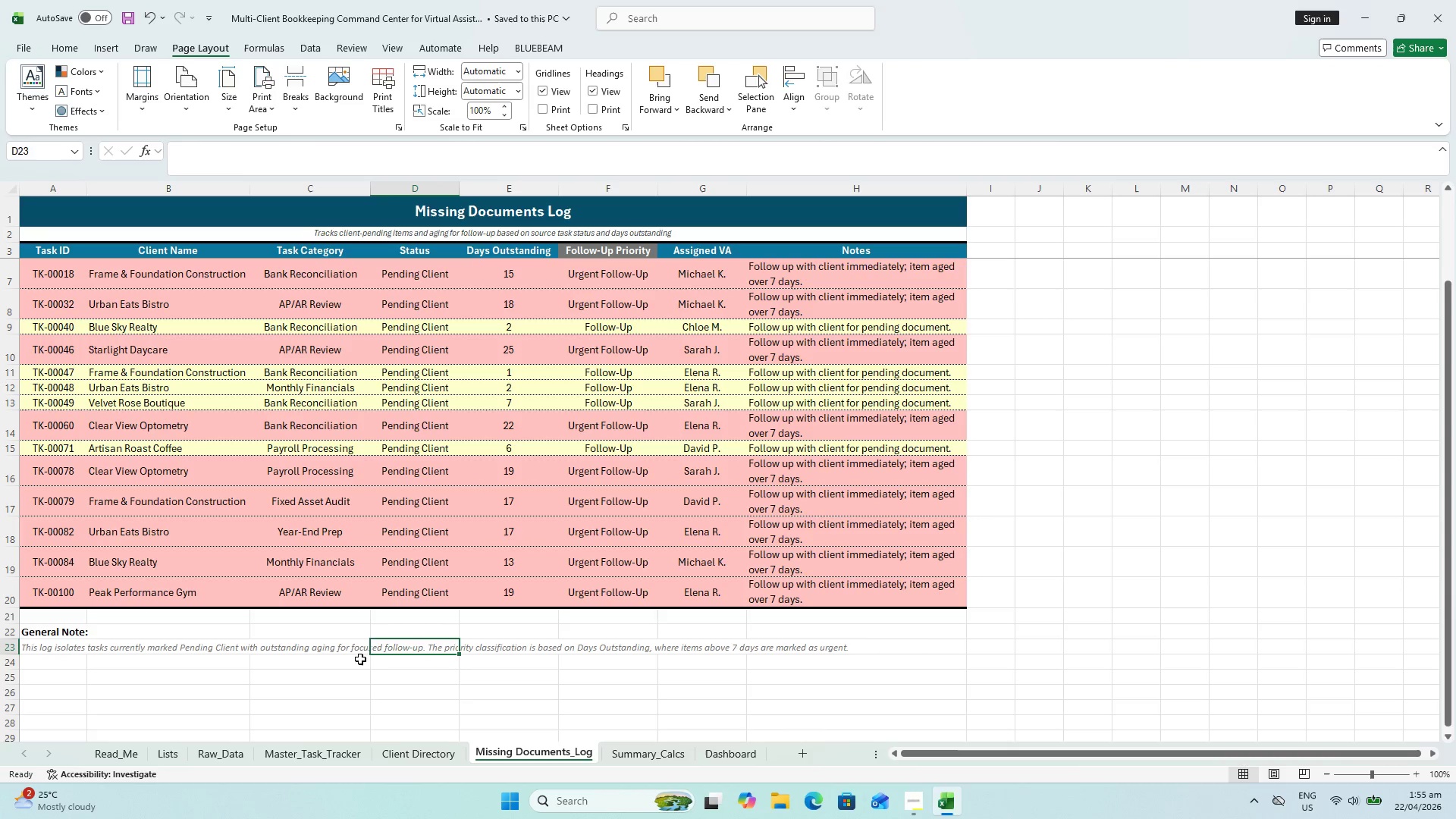 
left_click_drag(start_coordinate=[361, 152], to_coordinate=[429, 149])
 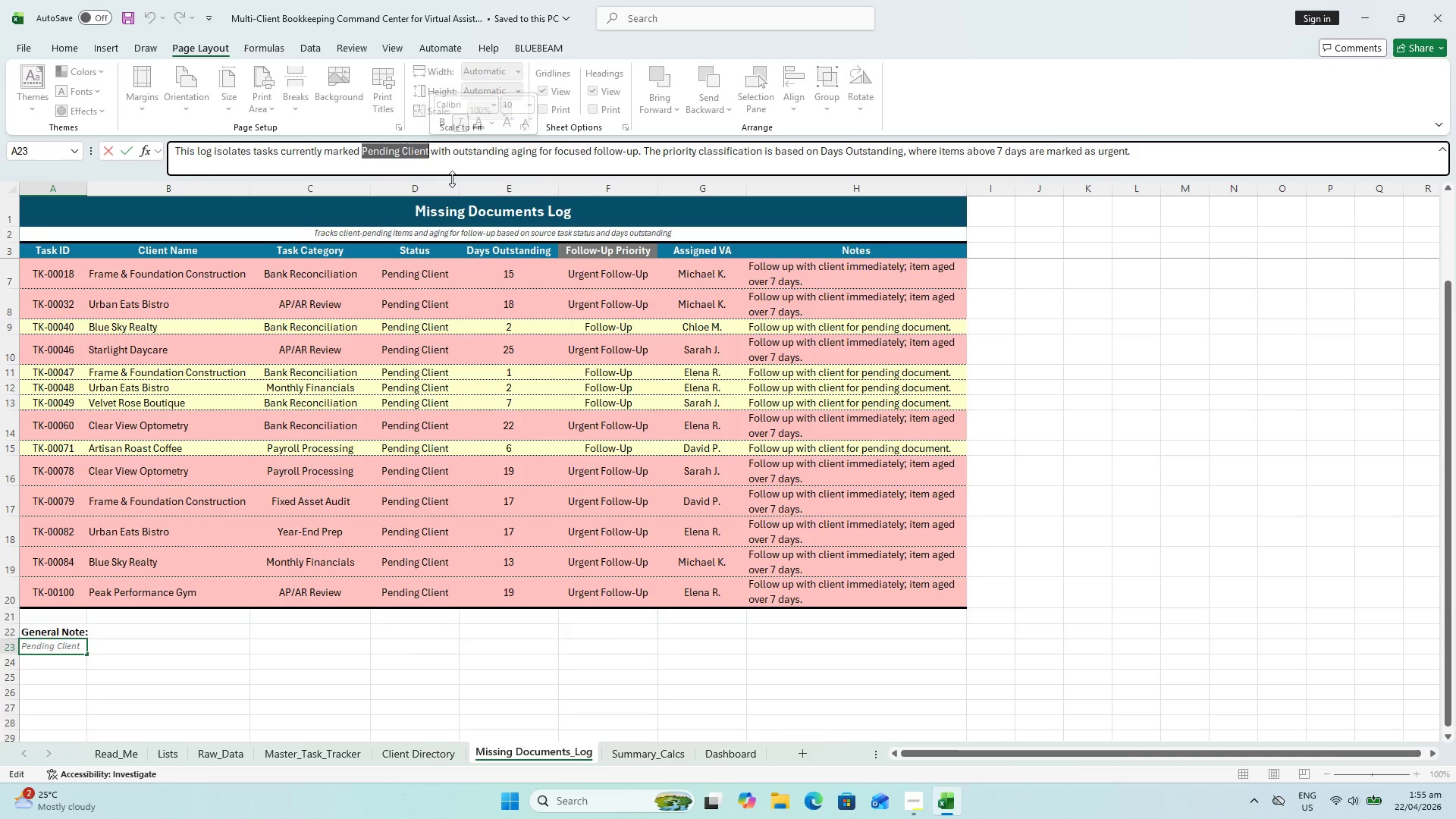 
key(Control+B)
 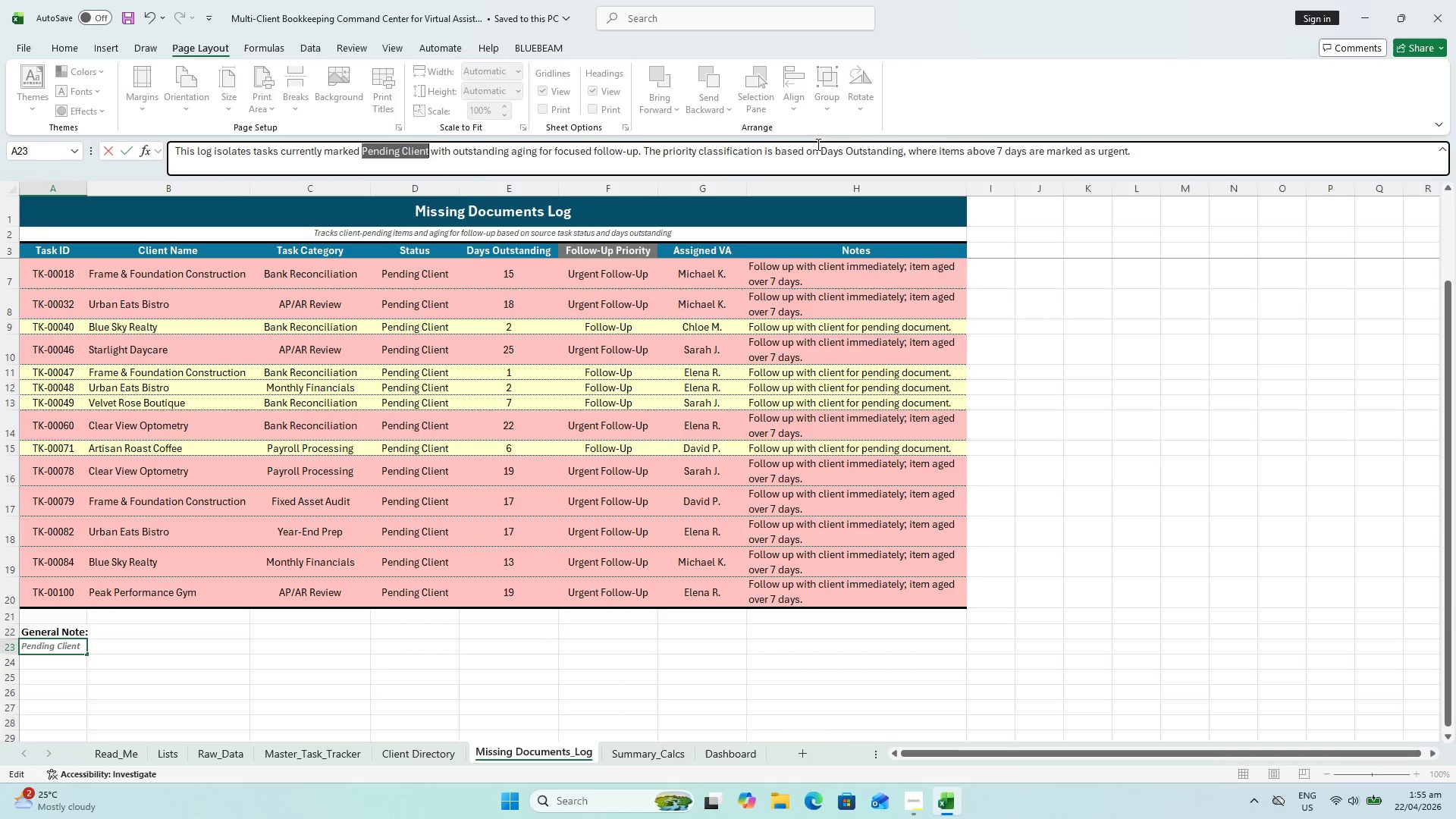 
wait(16.06)
 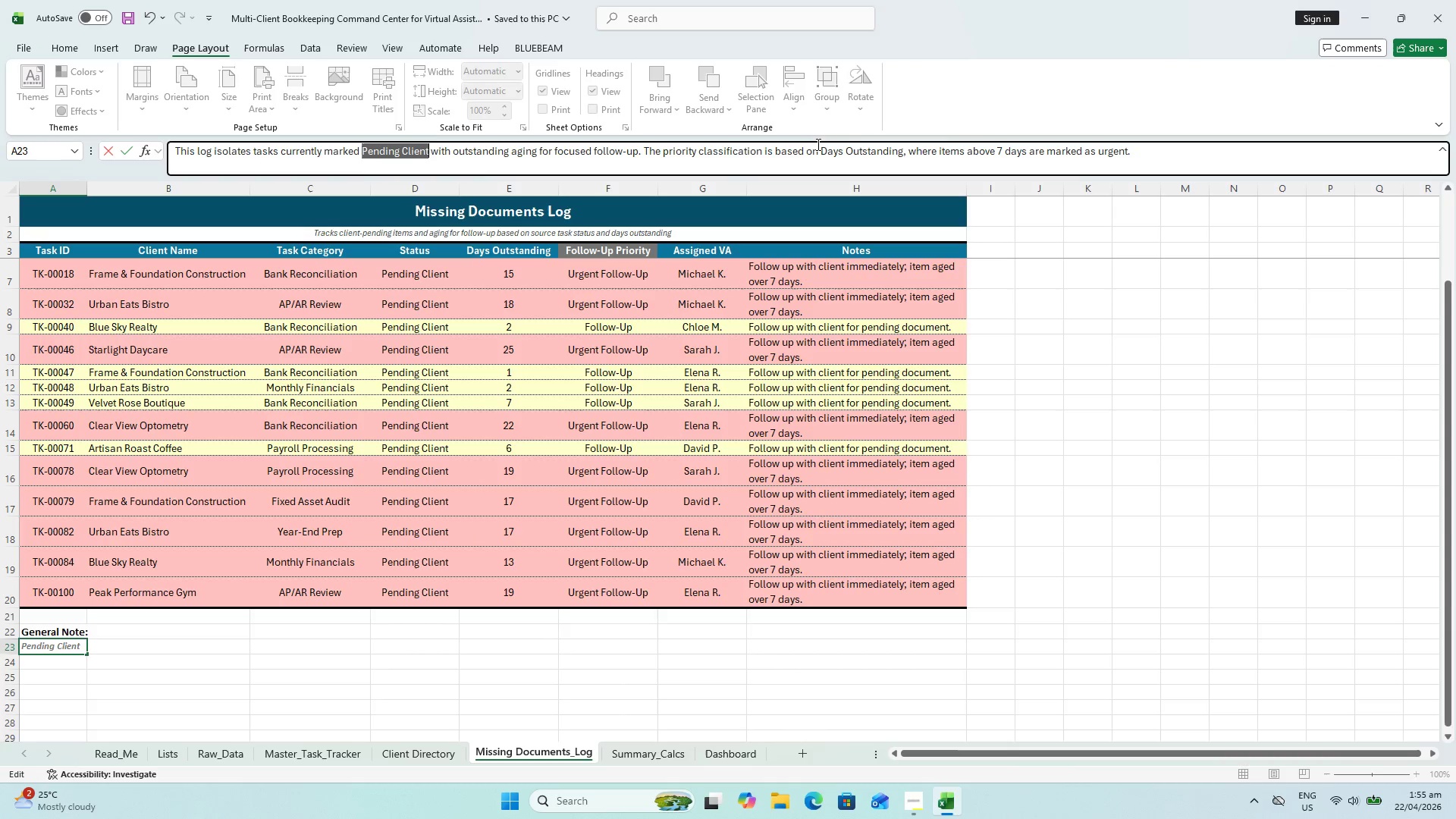 
left_click_drag(start_coordinate=[817, 146], to_coordinate=[902, 147])
 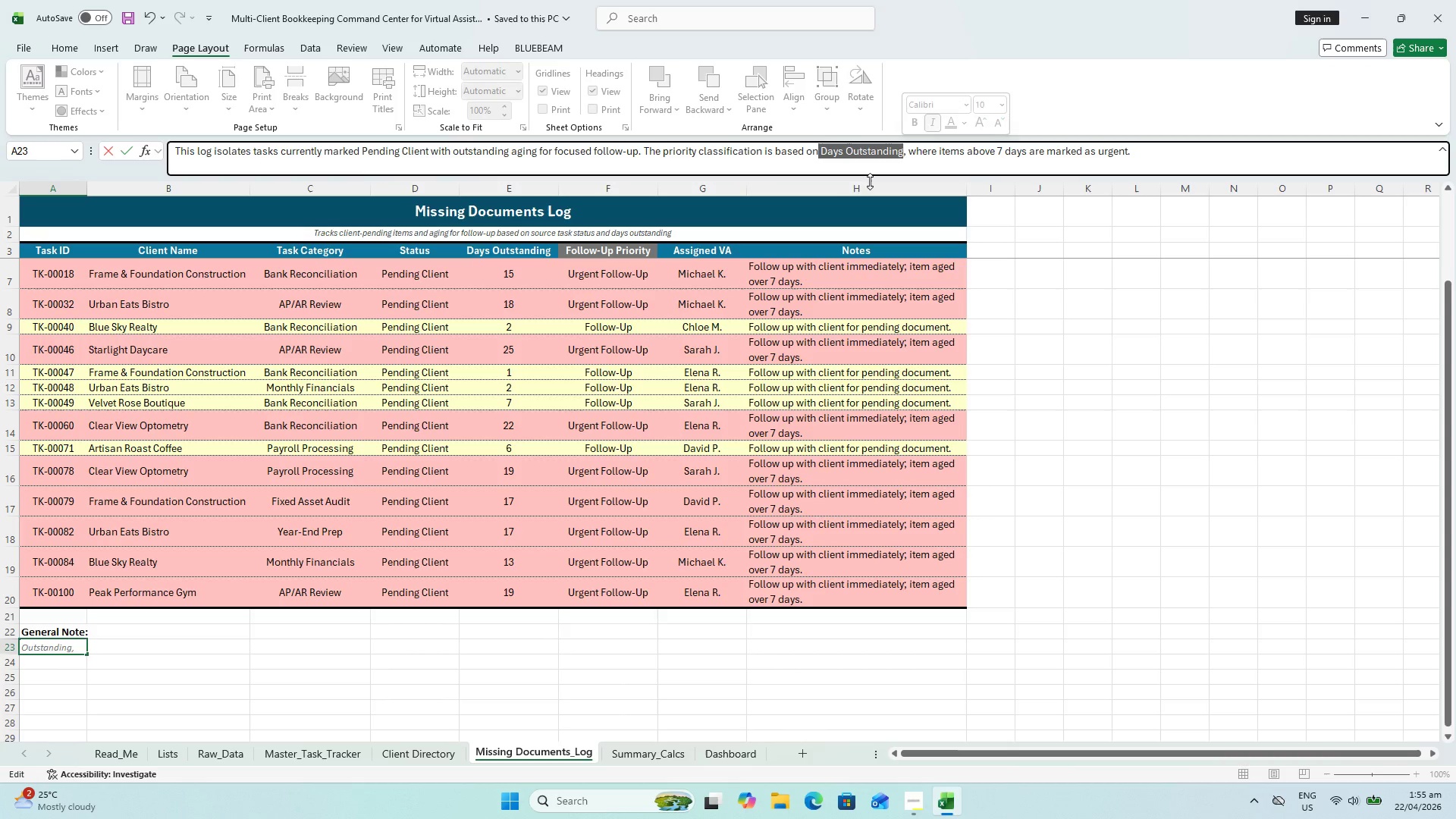 
key(Control+B)
 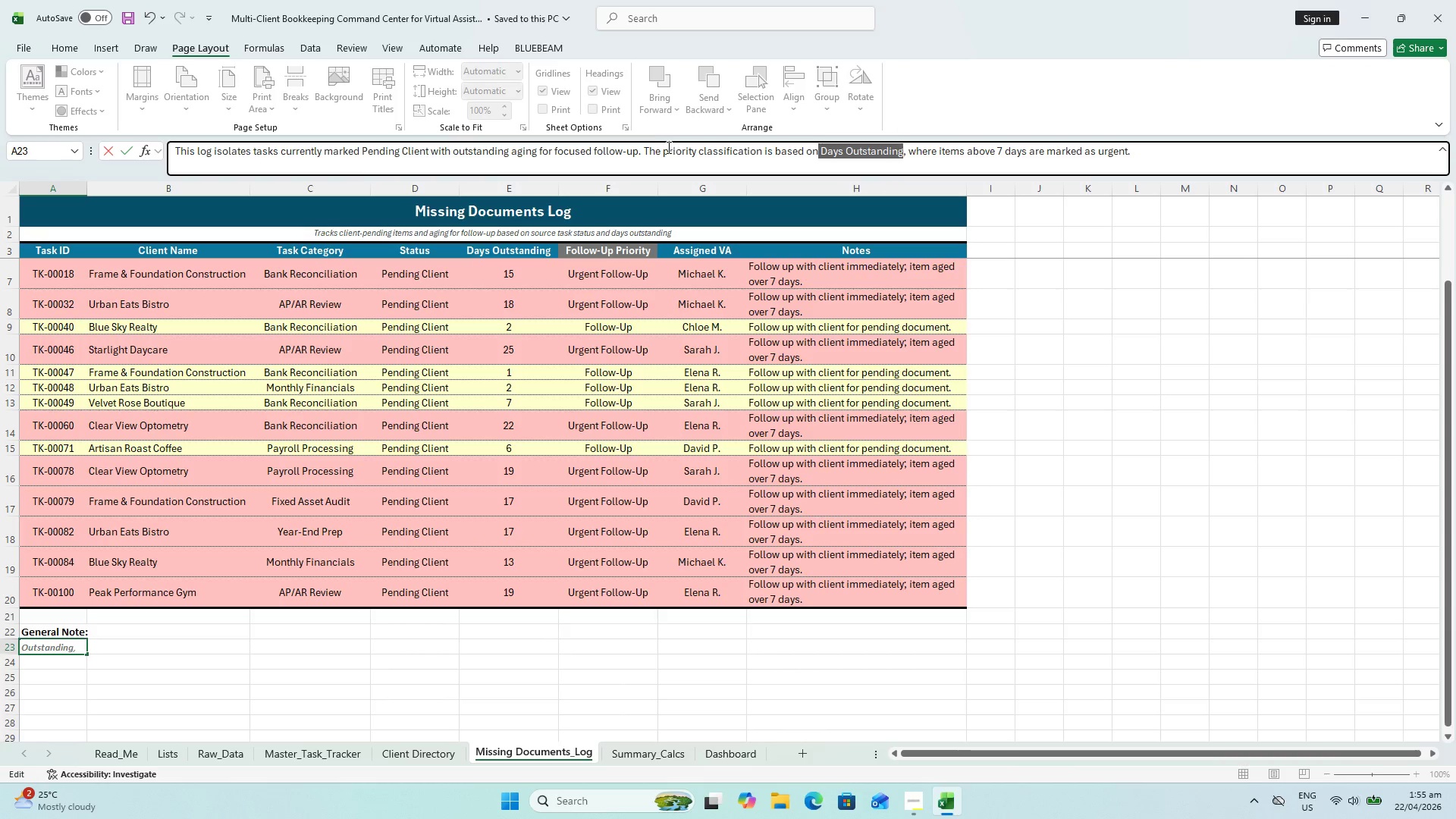 
left_click_drag(start_coordinate=[662, 148], to_coordinate=[760, 146])
 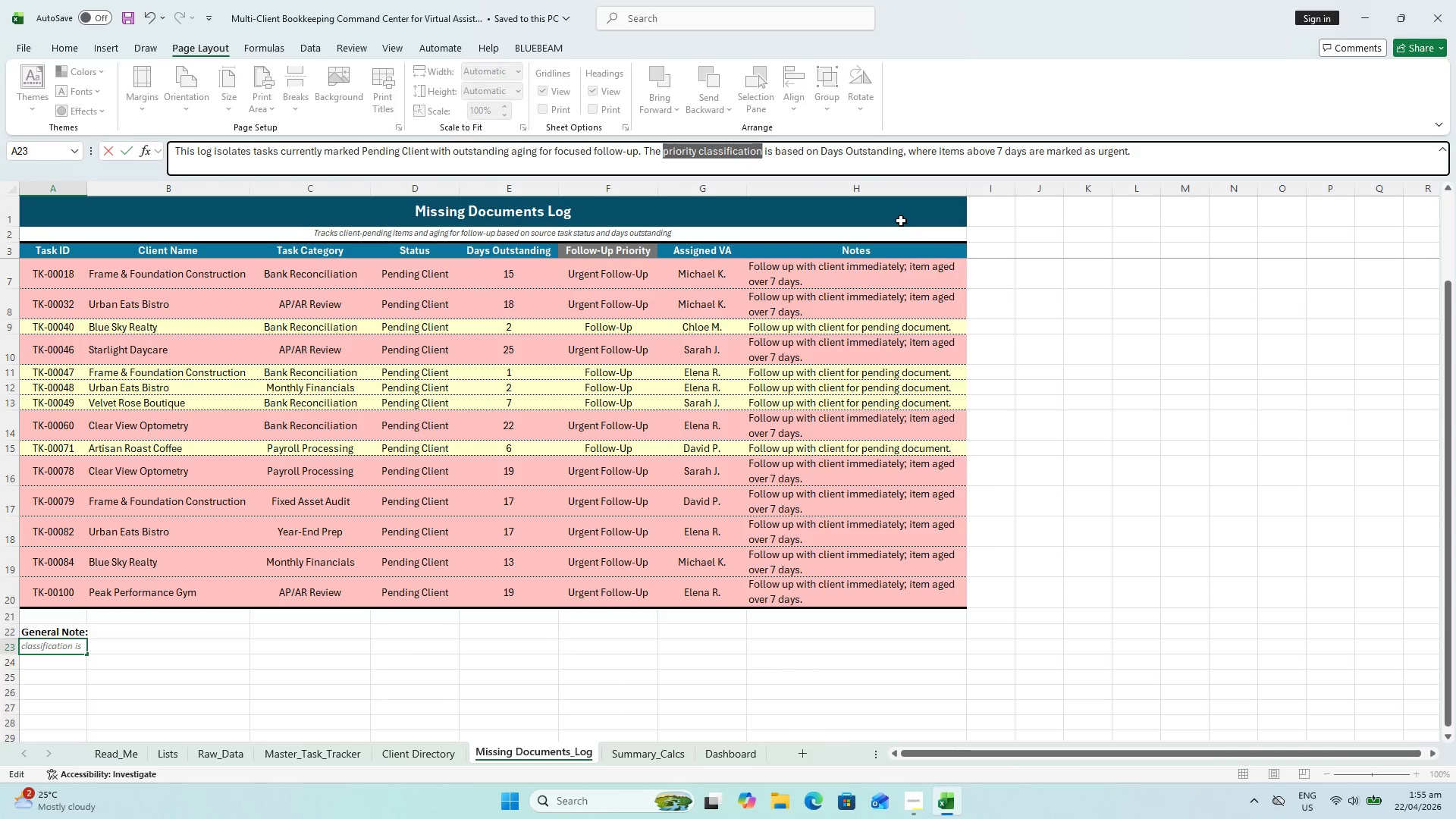 
key(Control+B)
 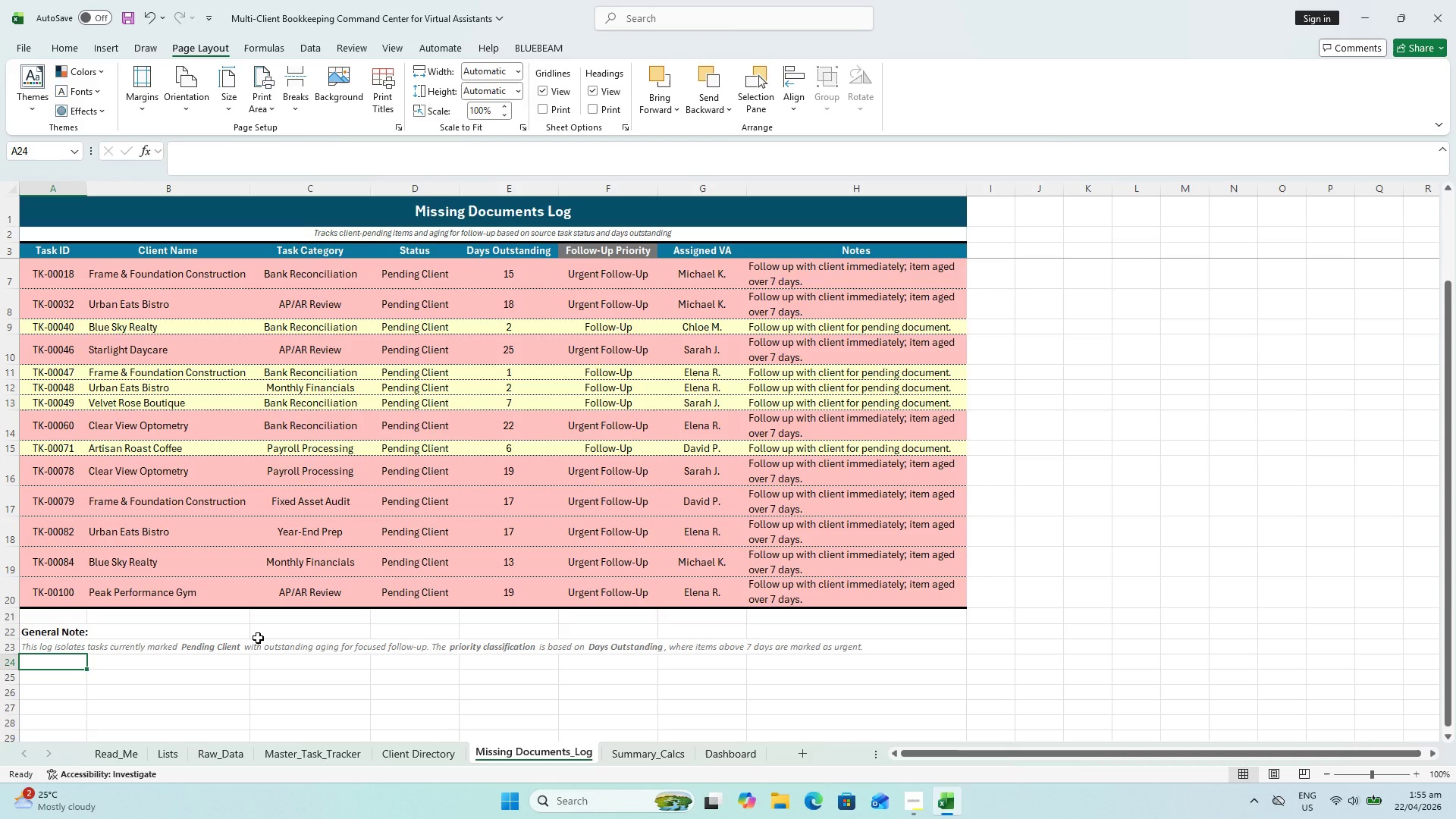 
type(The Notes field uses a short formul)
key(Backspace)
key(Backspace)
type(ula-based )
 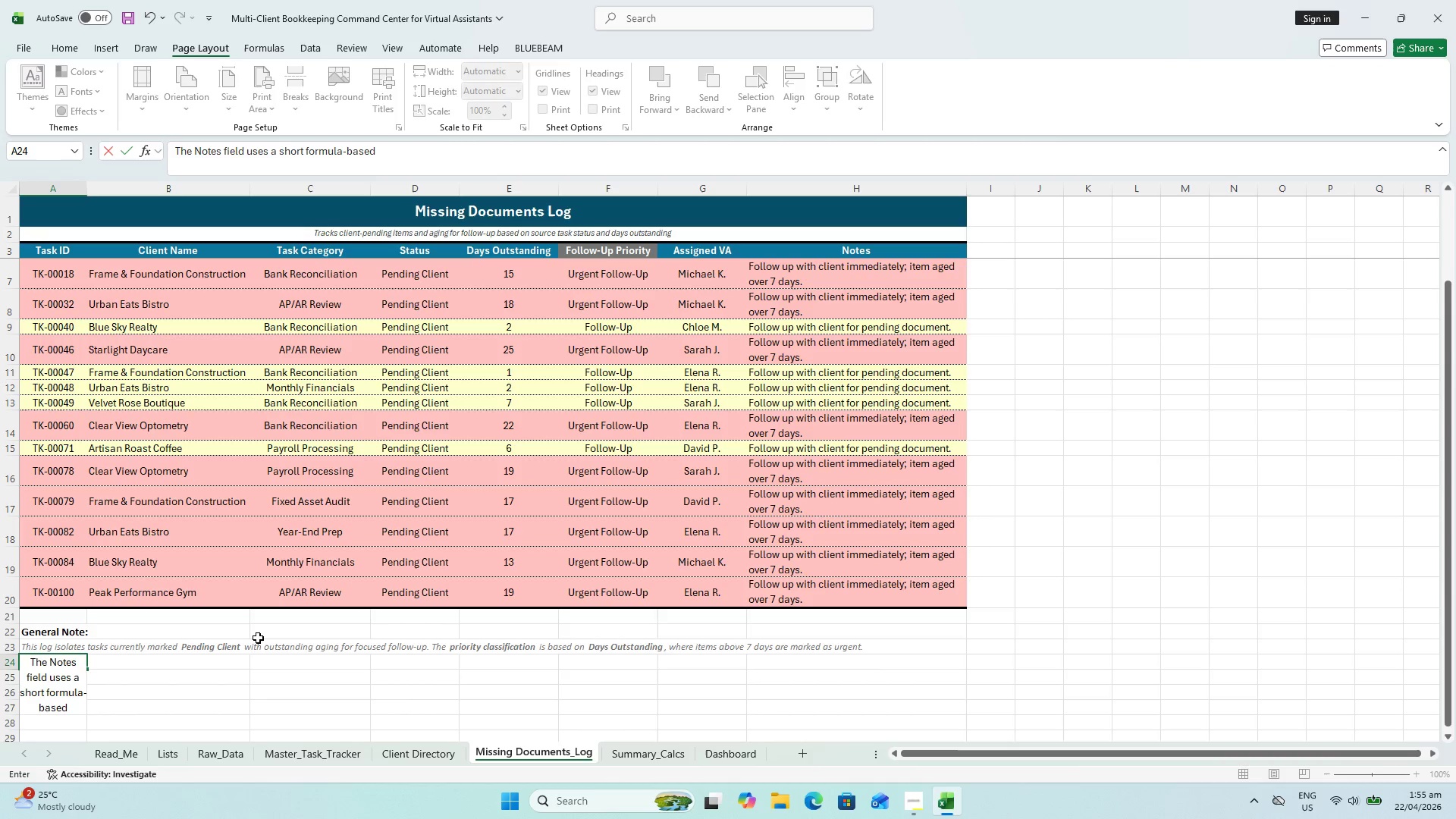 
type(follow-up message for consistency and readability.)
 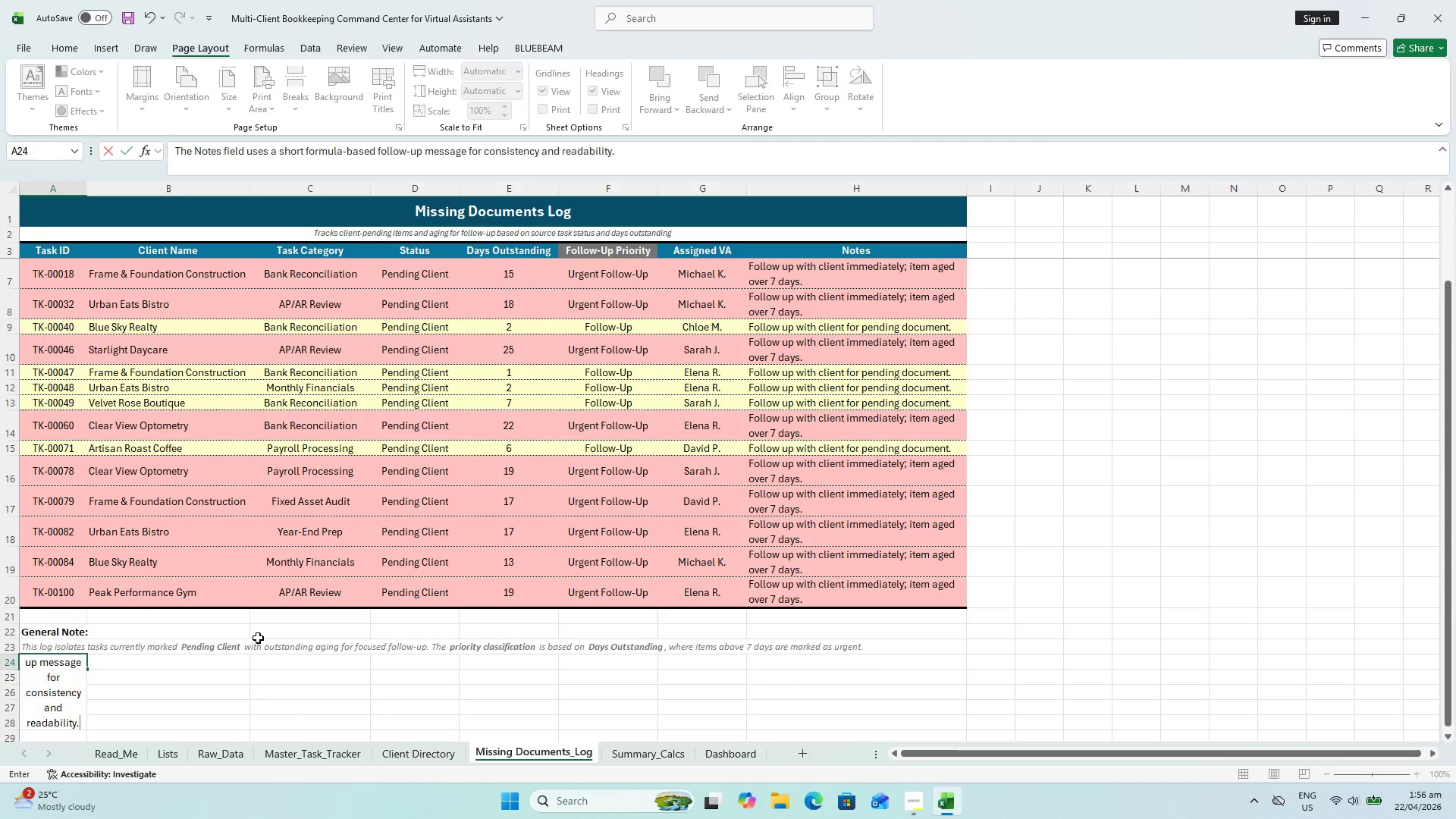 
key(Enter)
 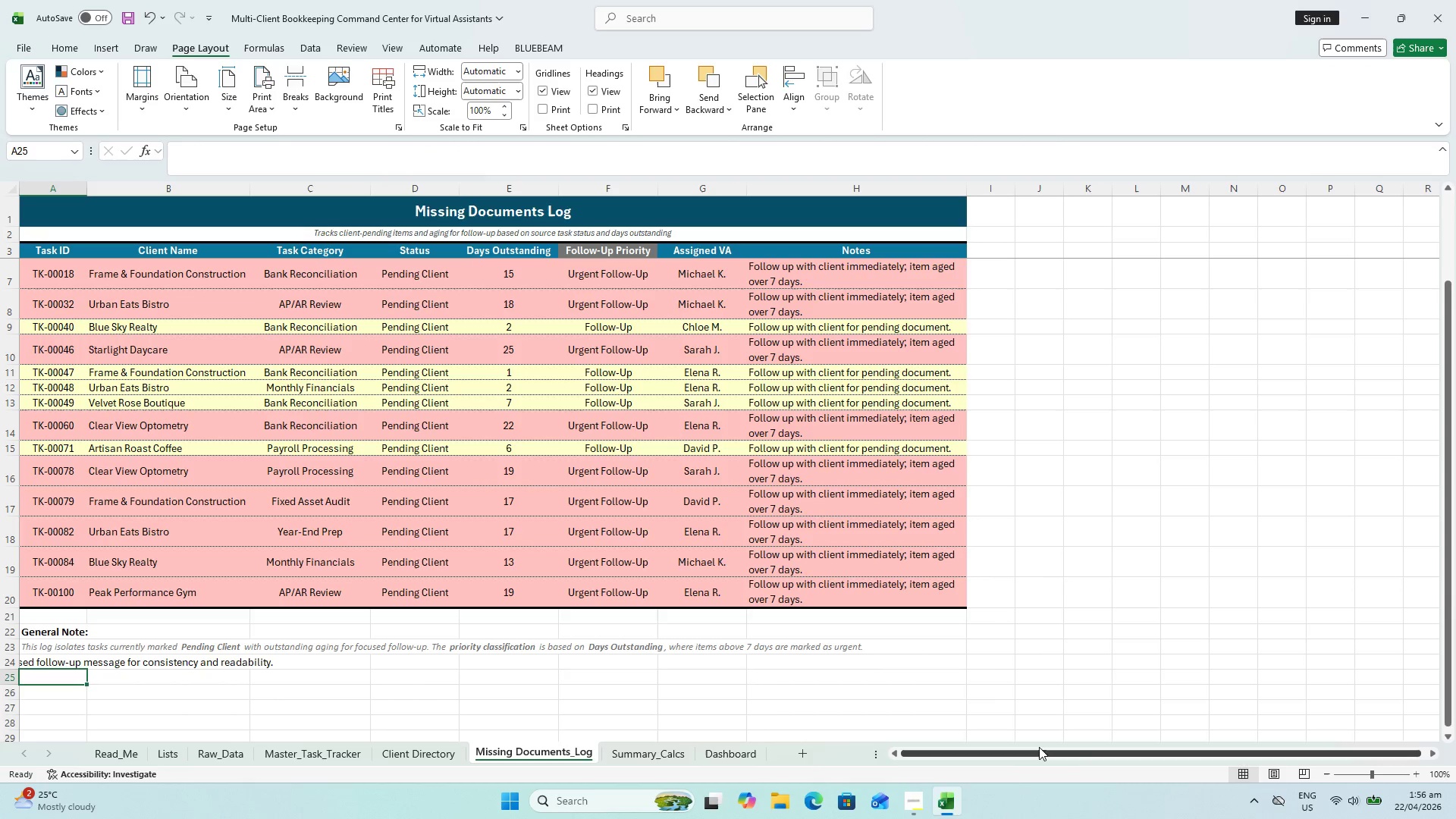 
left_click([39, 643])
 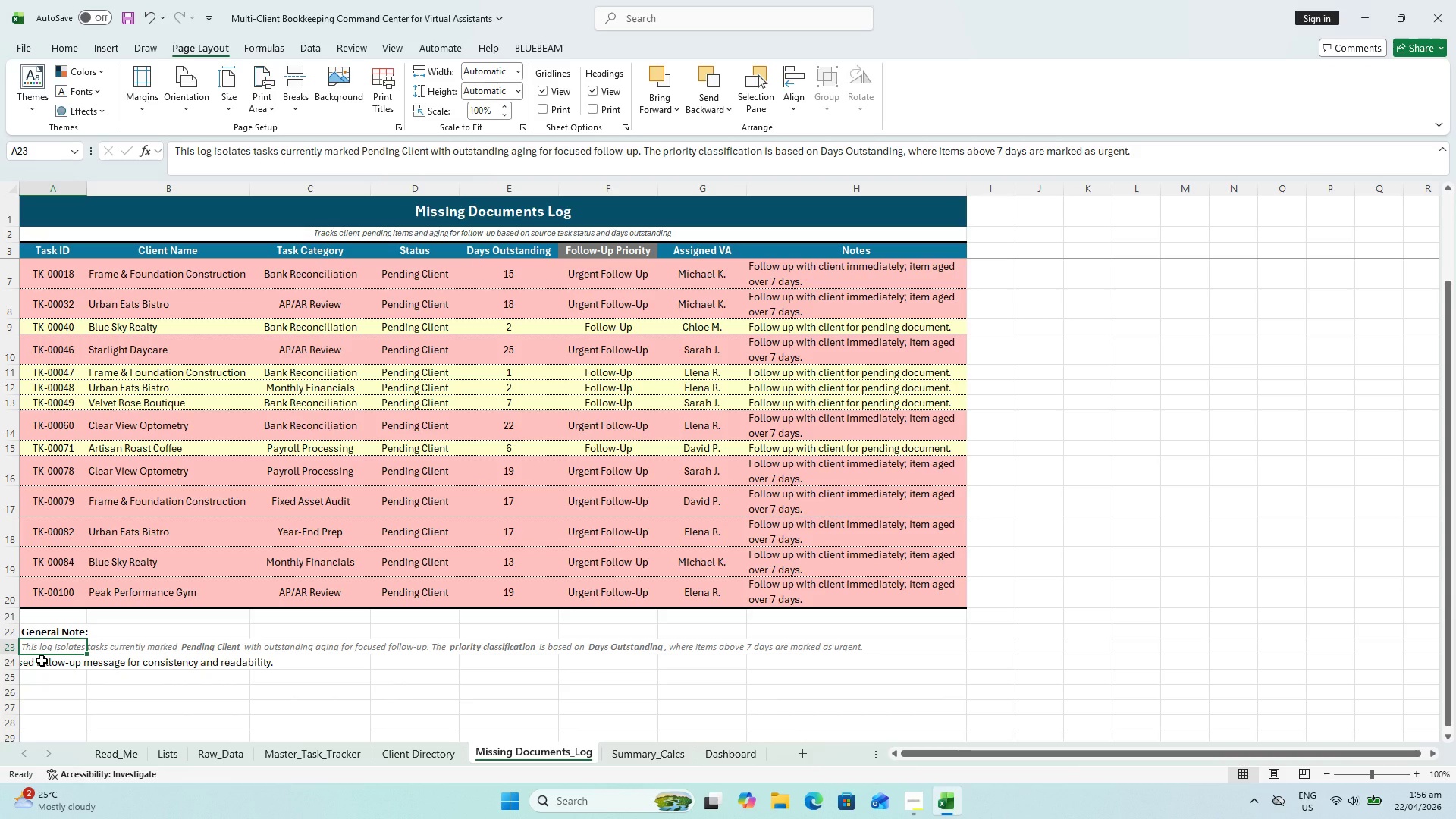 
key(Control+C)
 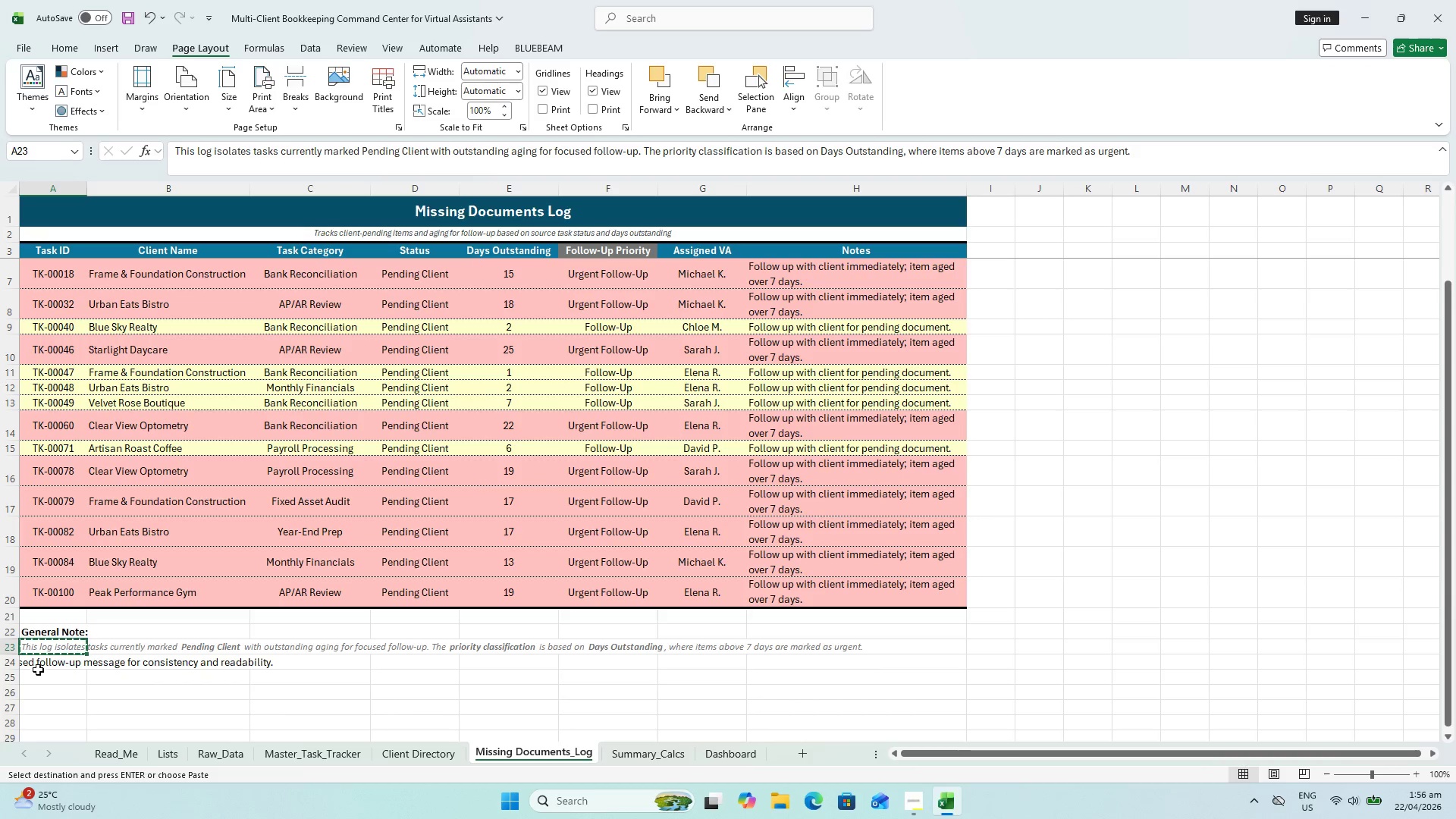 
left_click([36, 664])
 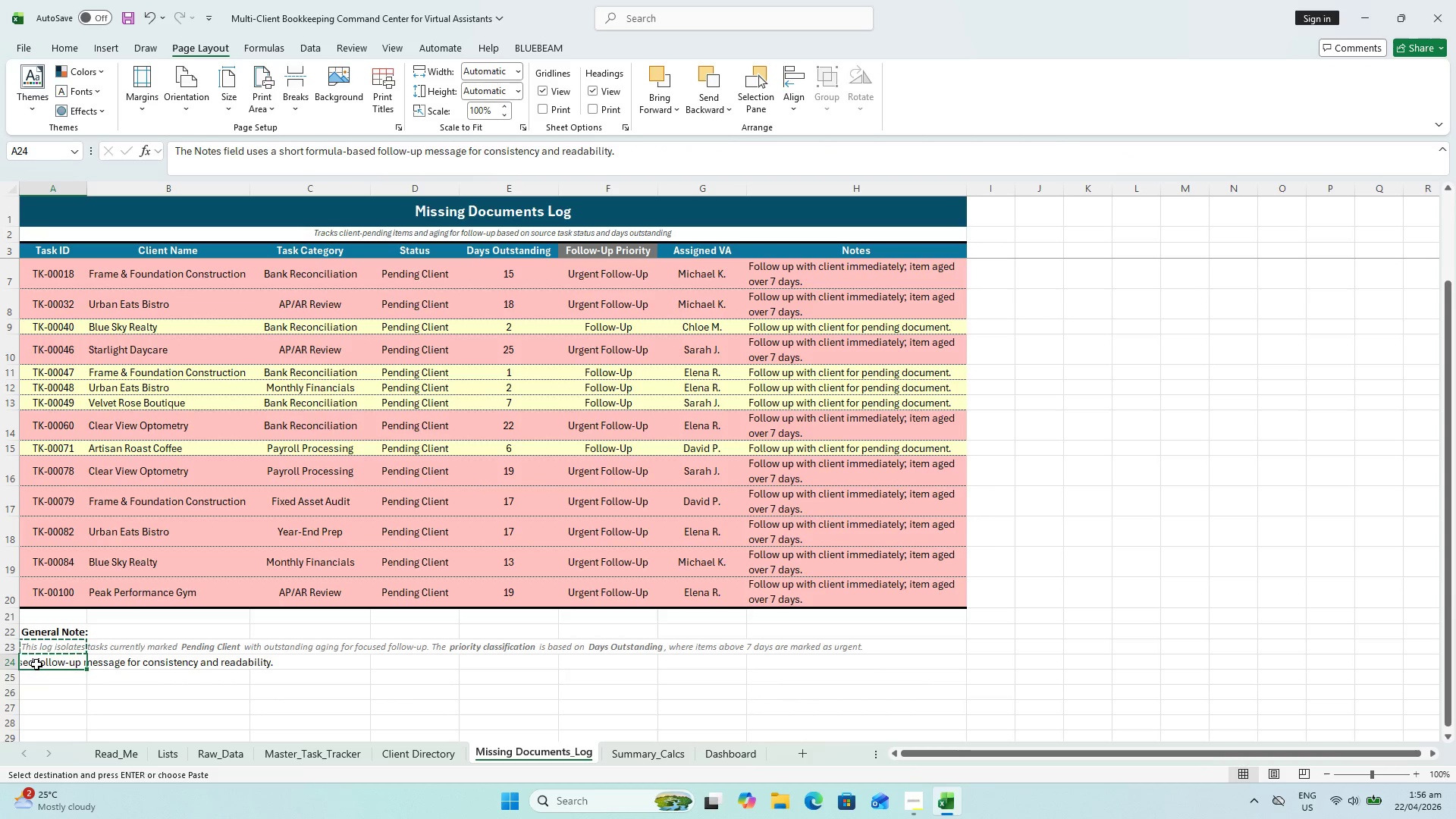 
key(Alt+Control+V)
 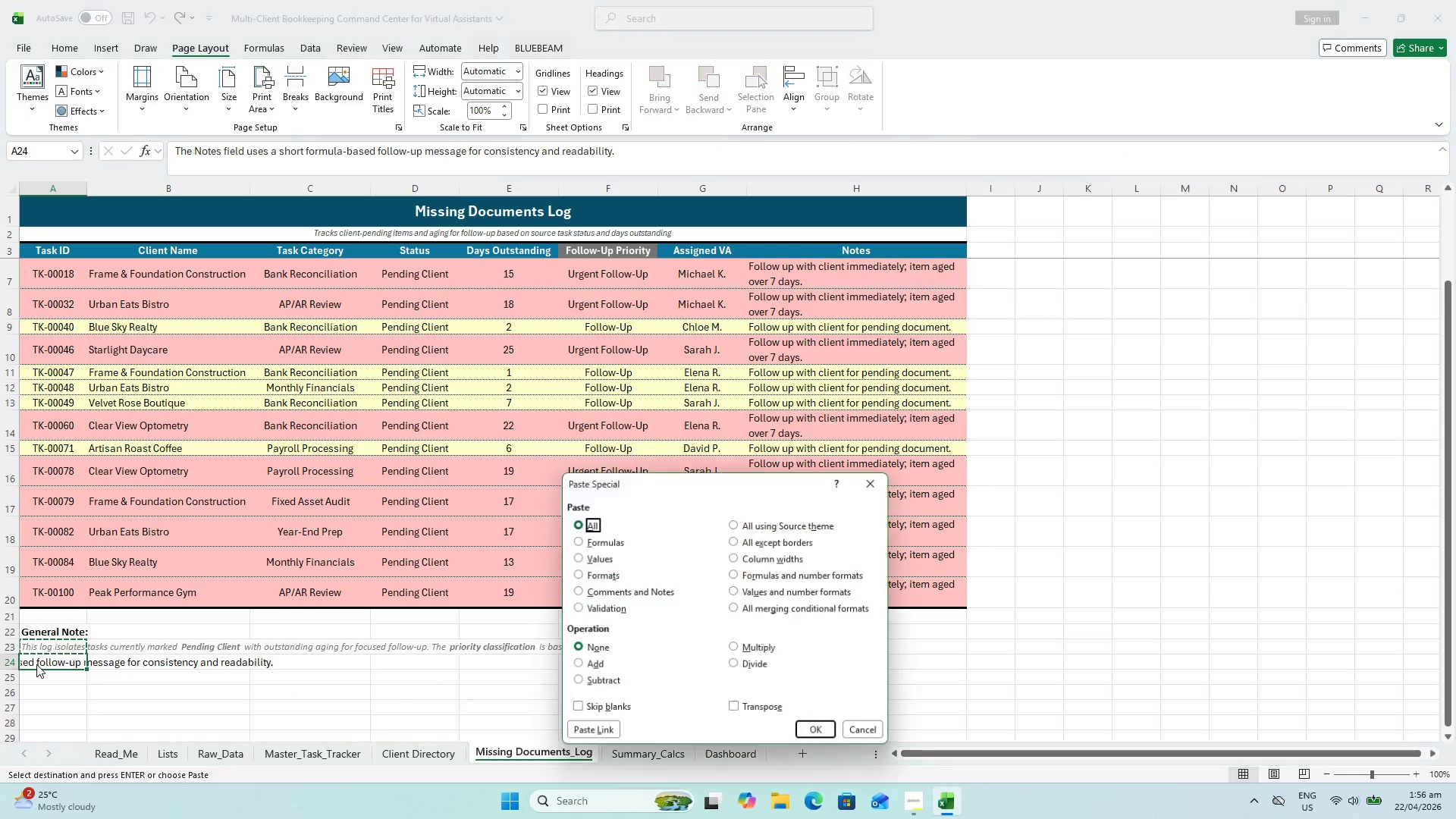 
key(V)
 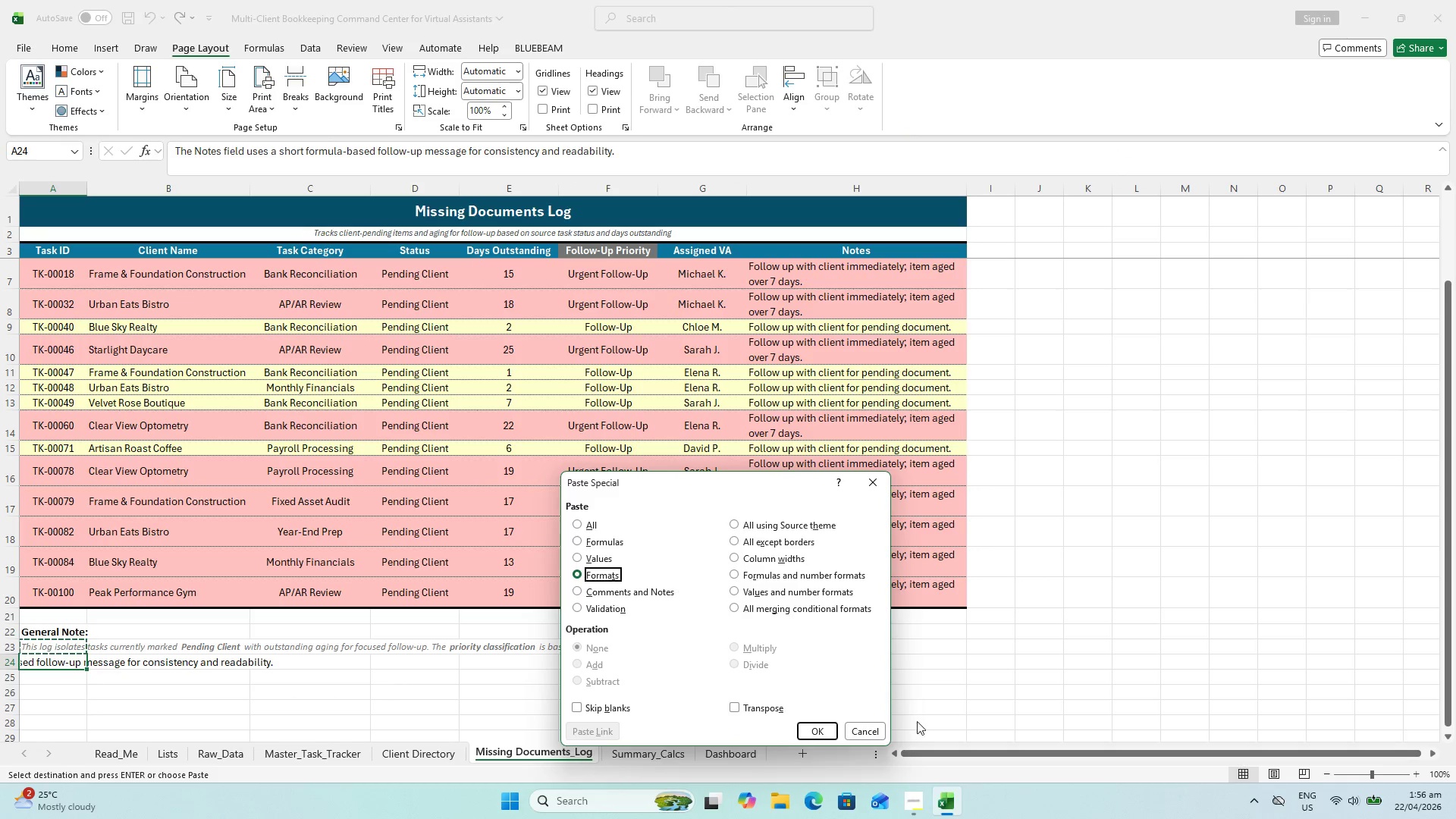 
left_click([825, 734])
 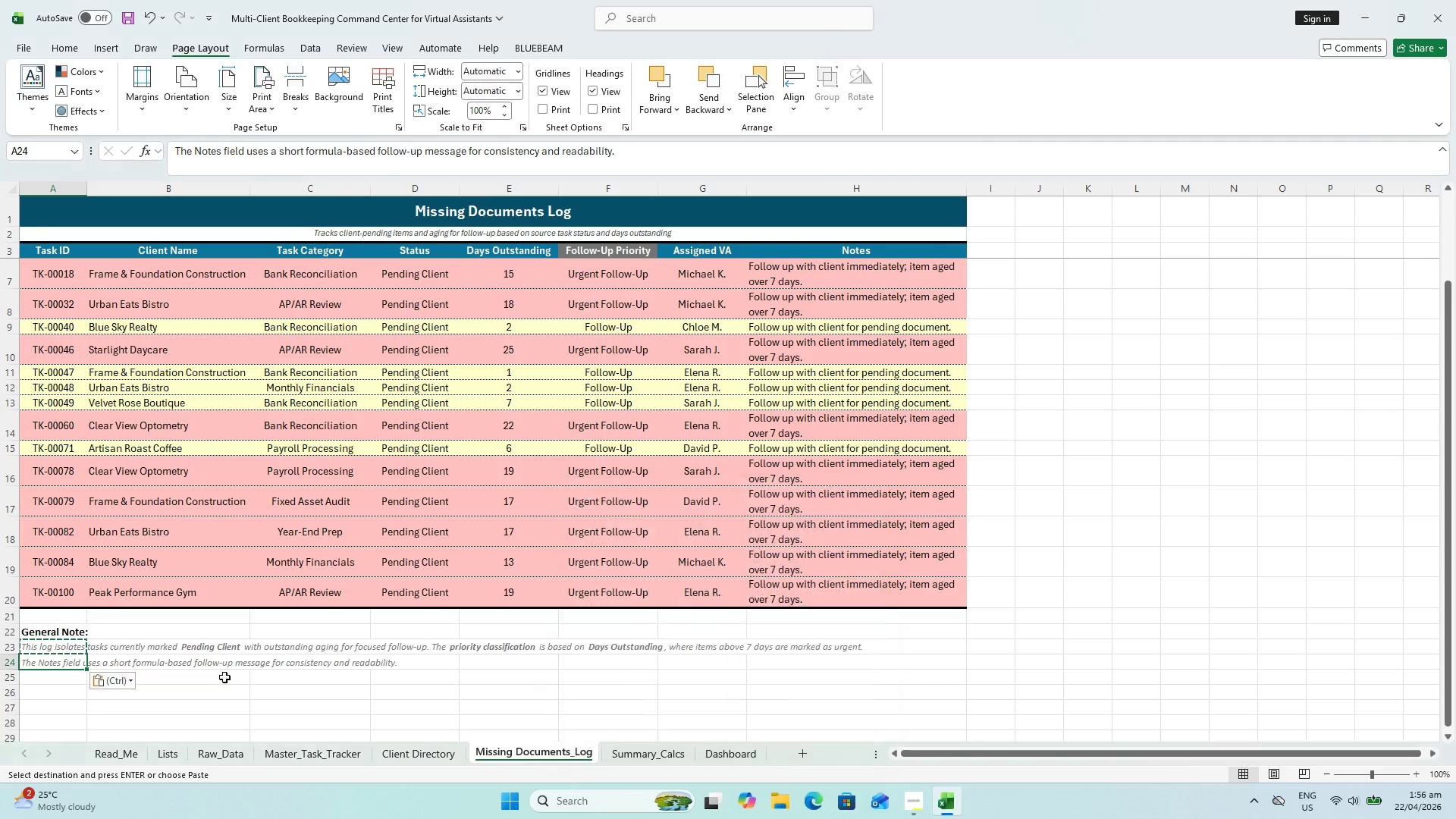 
left_click([206, 685])
 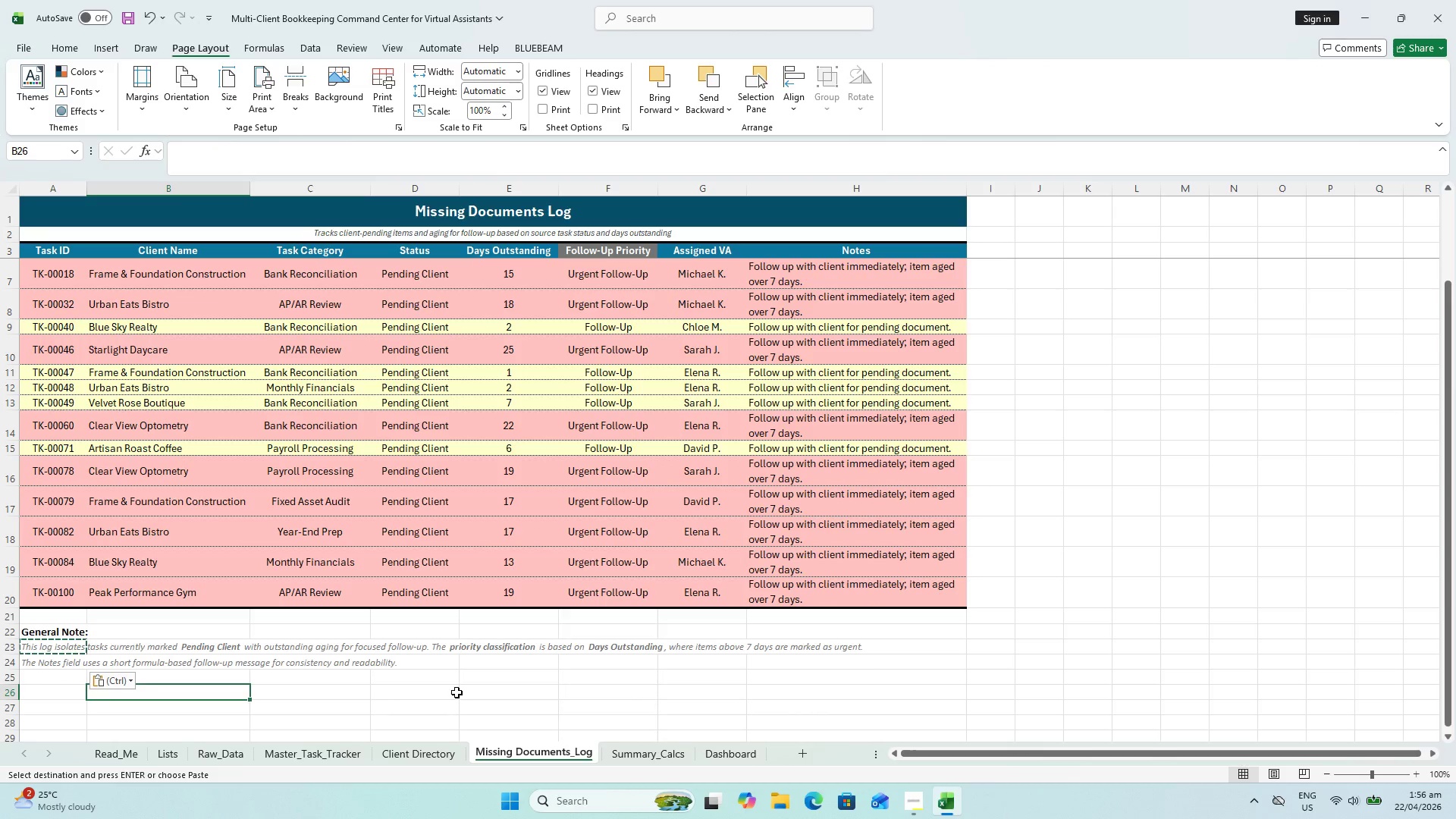 
key(Control+ControlLeft)
 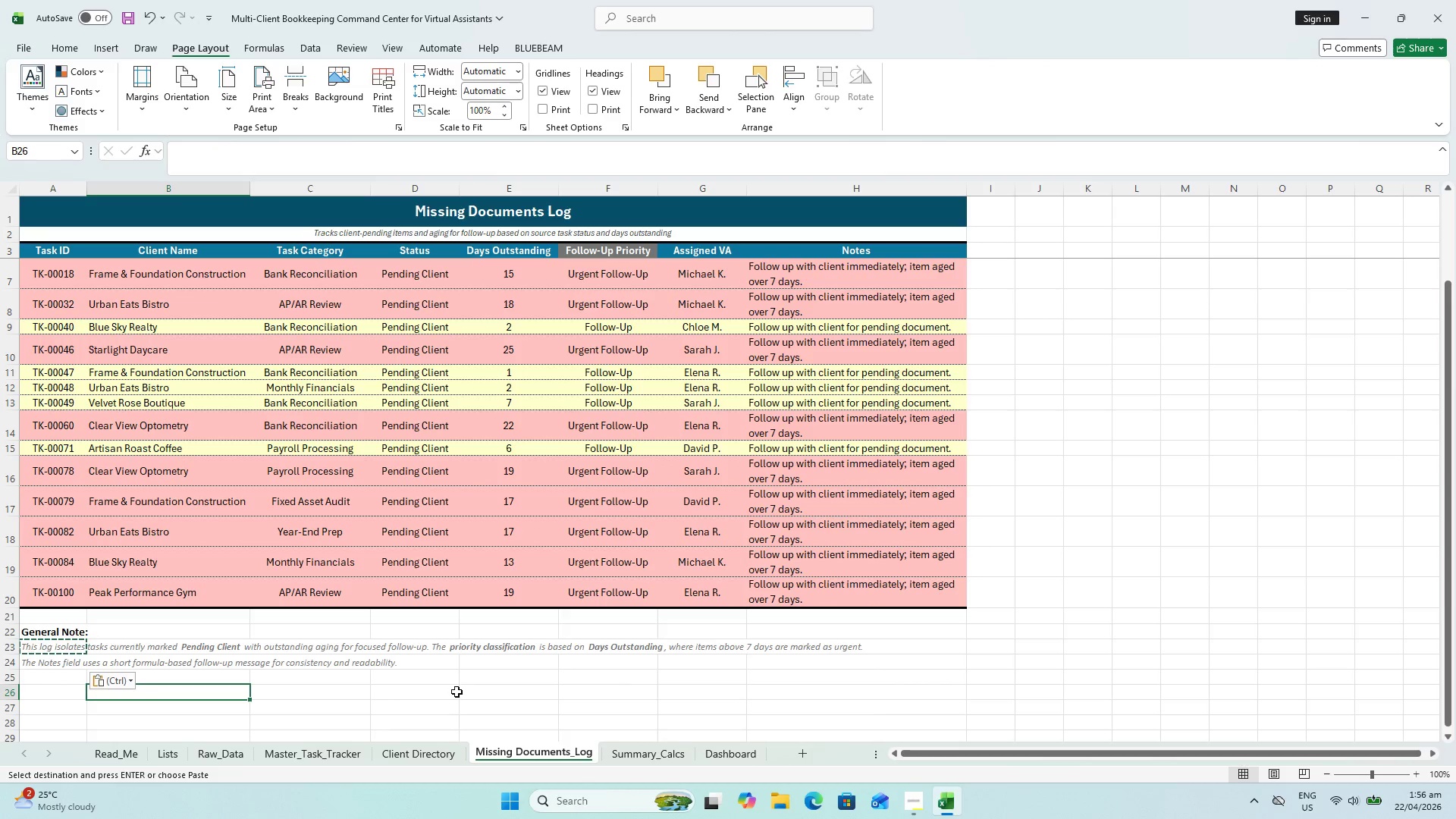 
key(Control+S)
 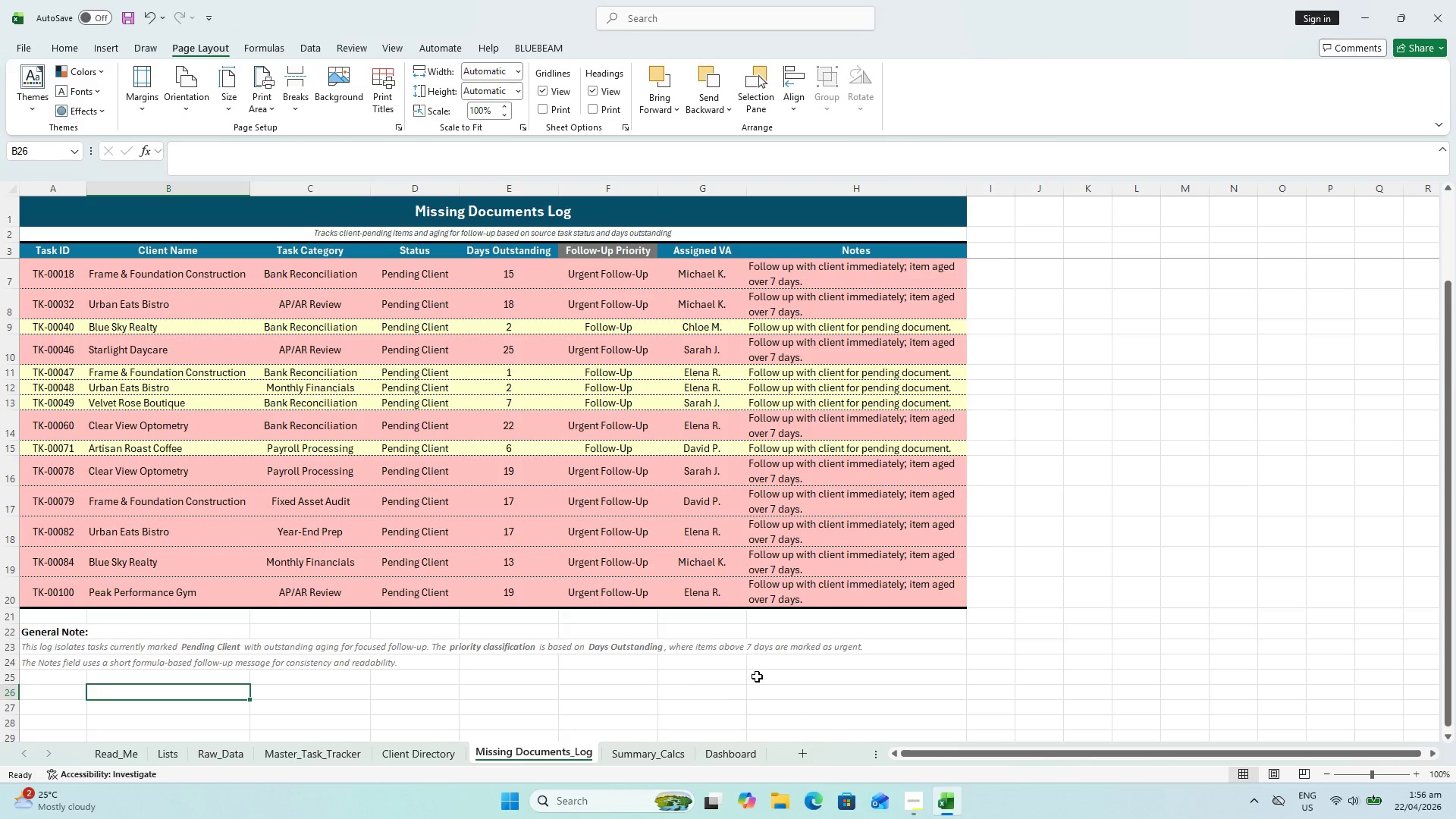 
key(Control+S)
 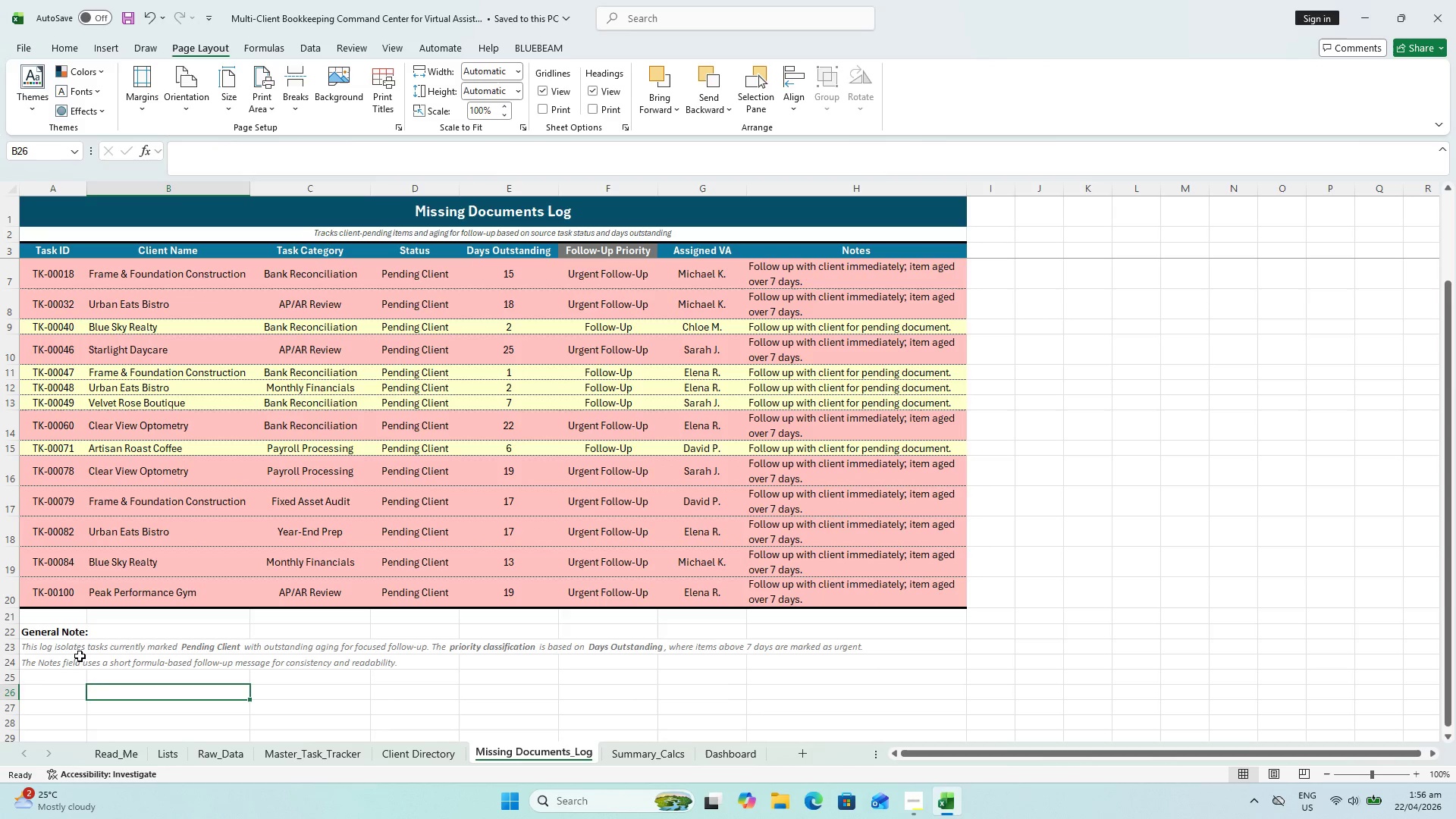 
left_click([68, 661])
 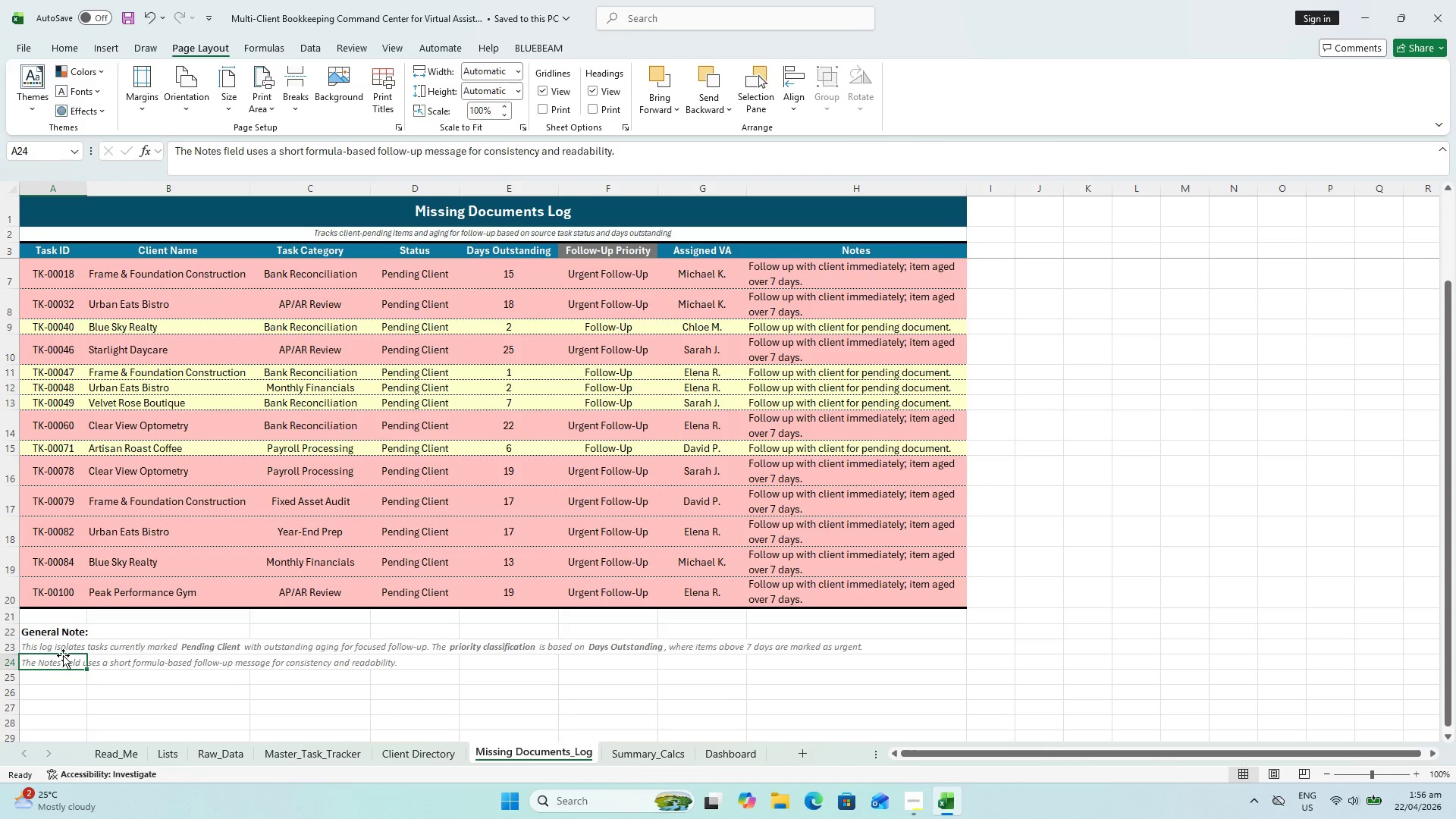 
left_click([55, 657])
 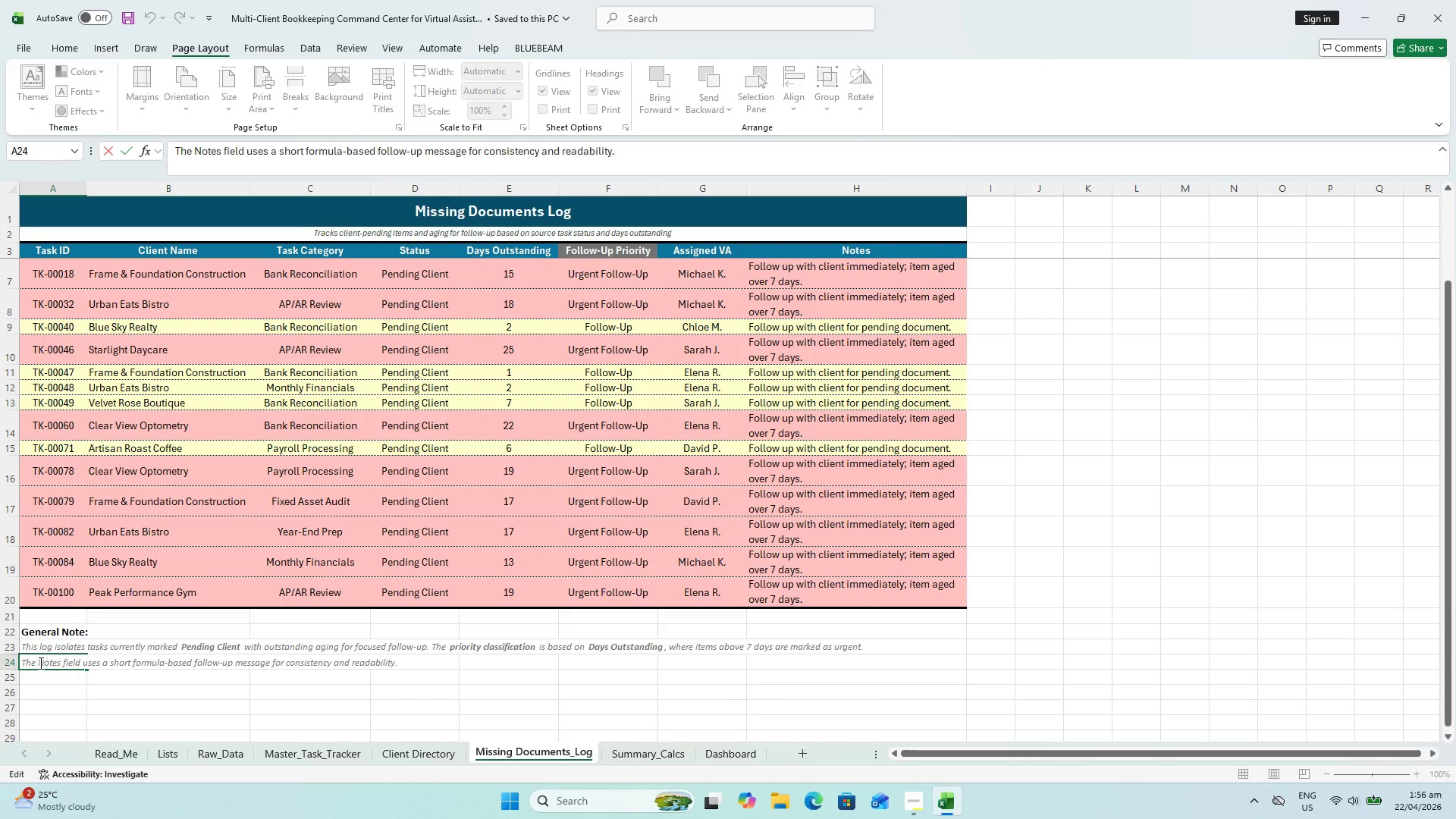 
left_click_drag(start_coordinate=[36, 661], to_coordinate=[62, 664])
 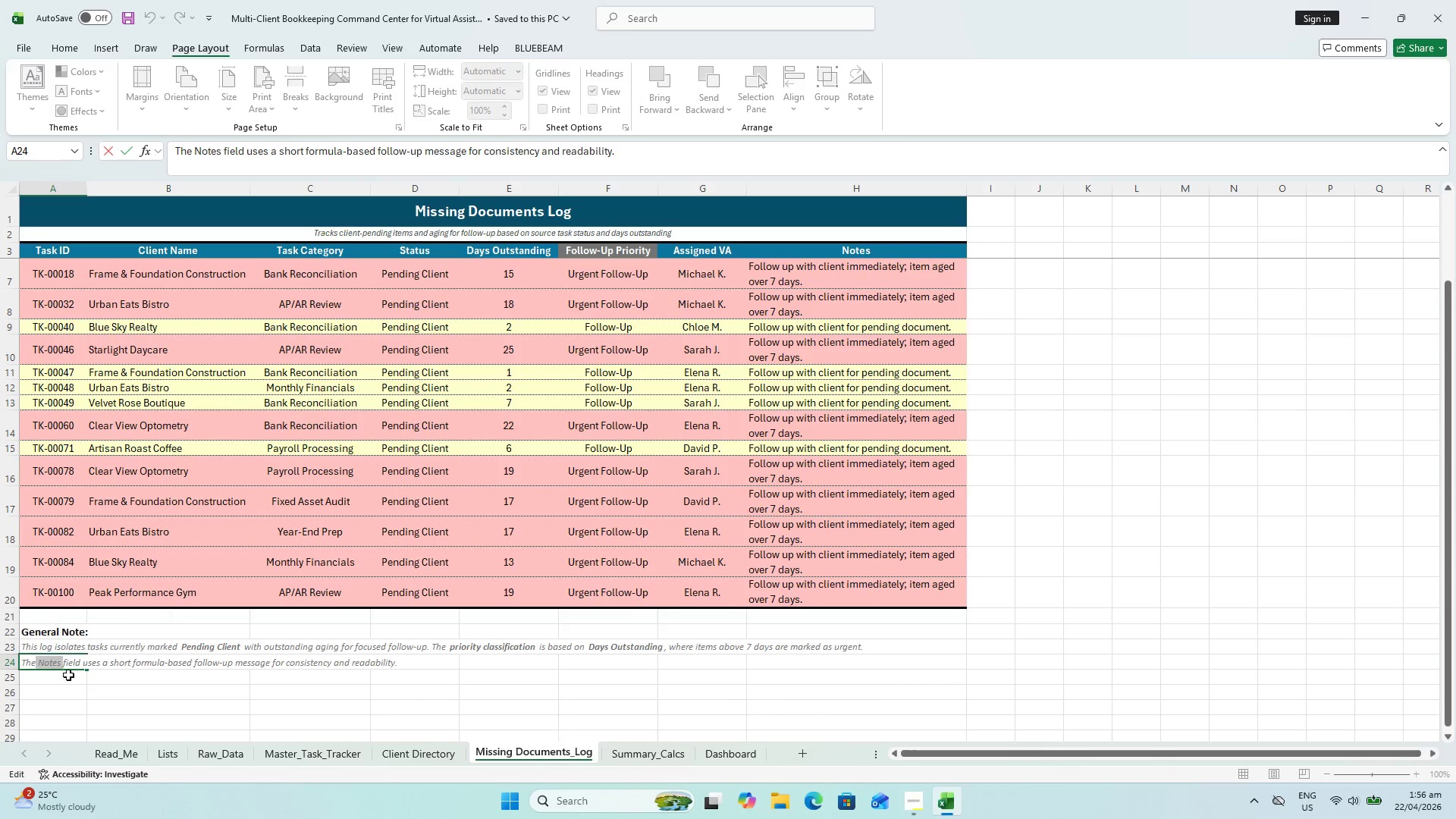 
key(Control+B)
 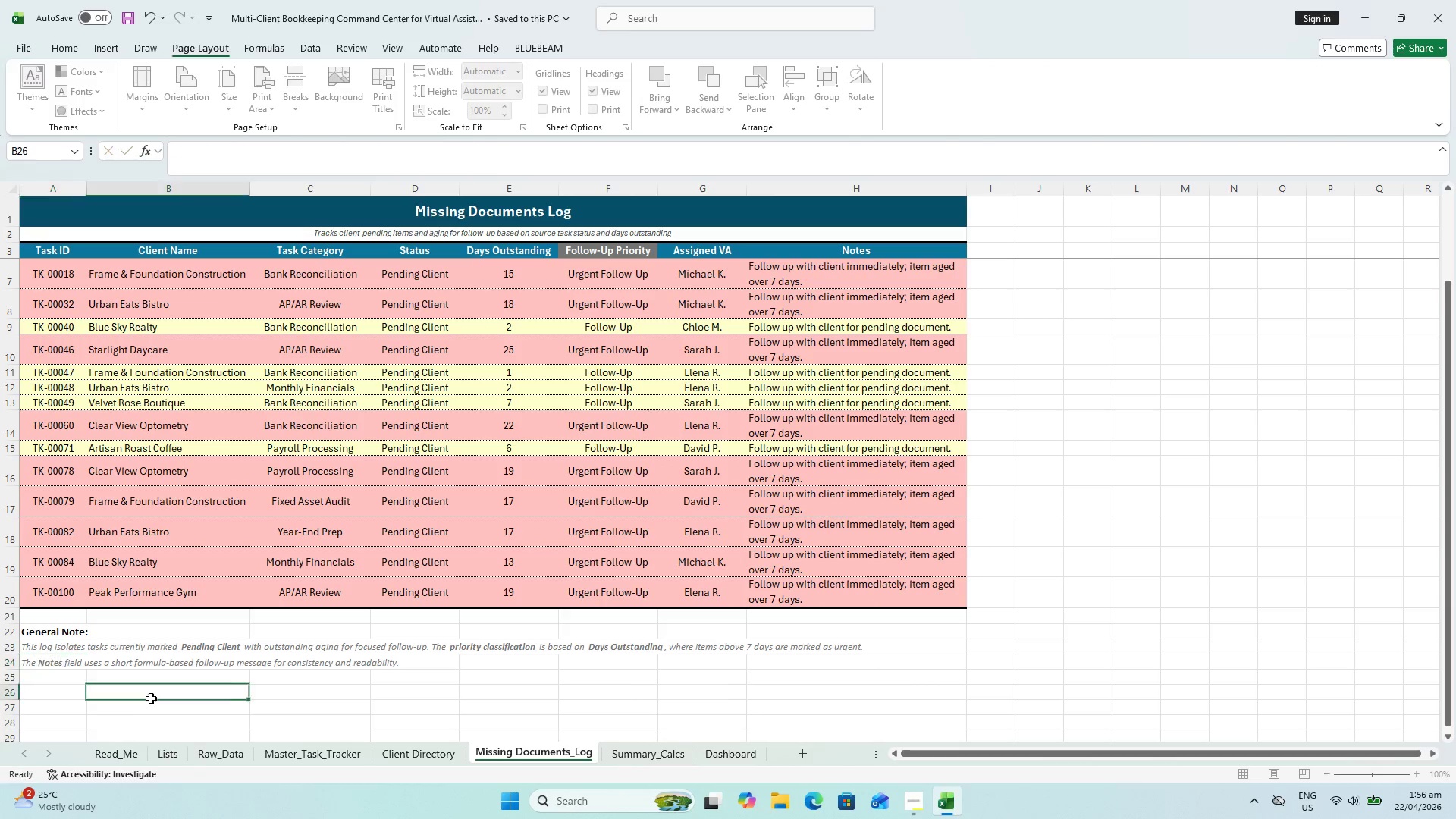 
key(Control+S)
 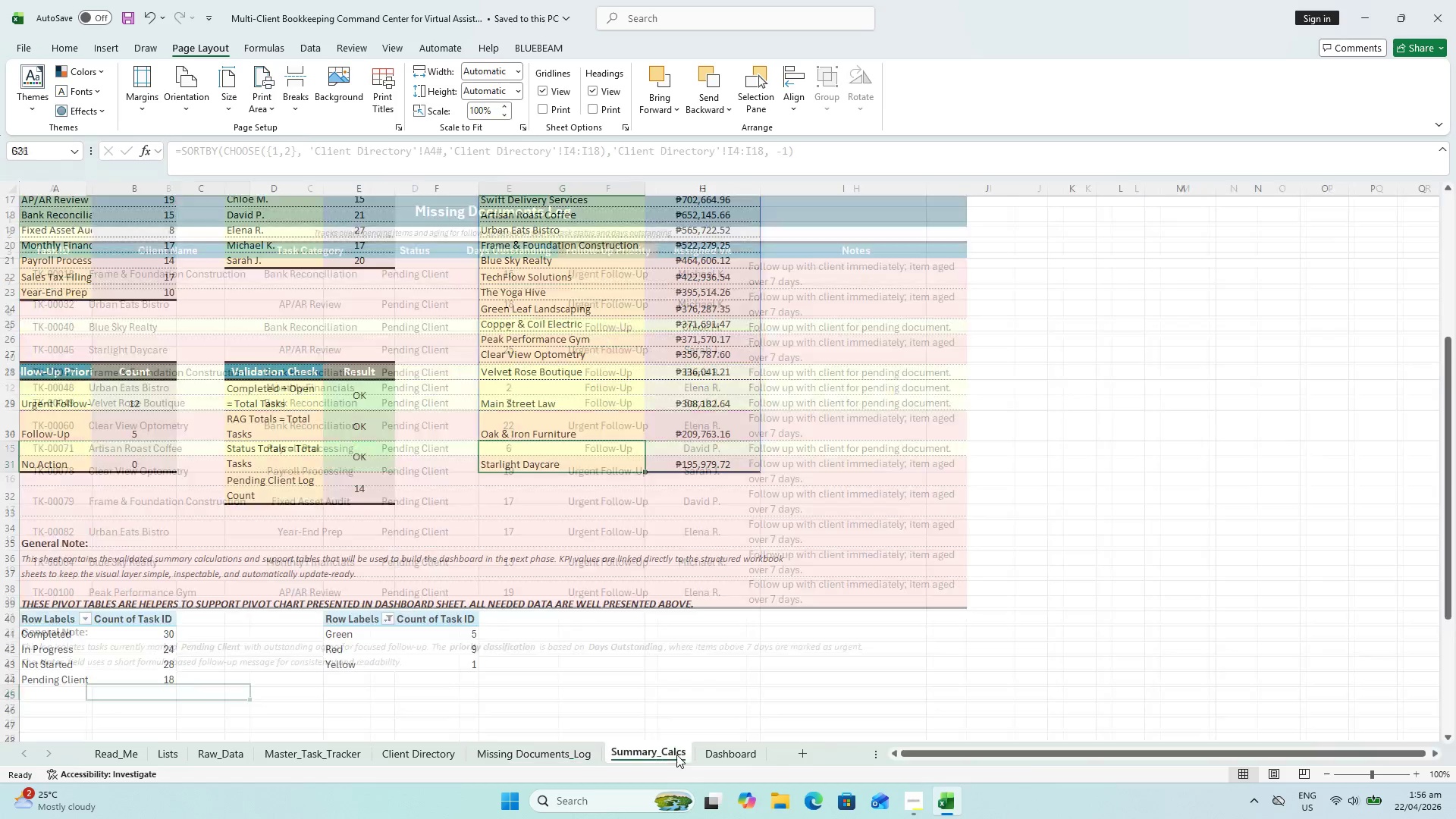 
scroll: coordinate [303, 607], scroll_direction: down, amount: 1.0
 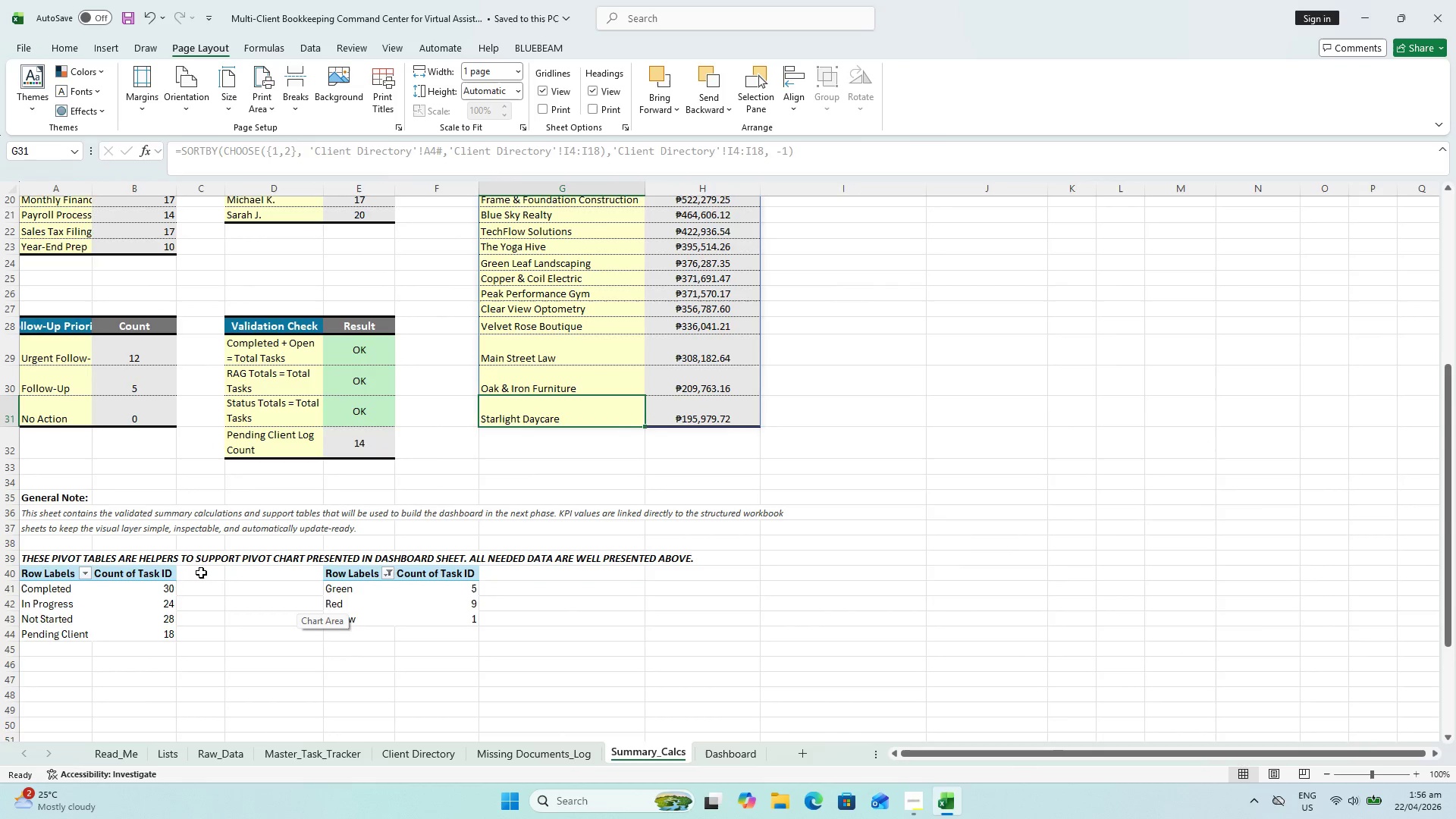 
key(Control+S)
 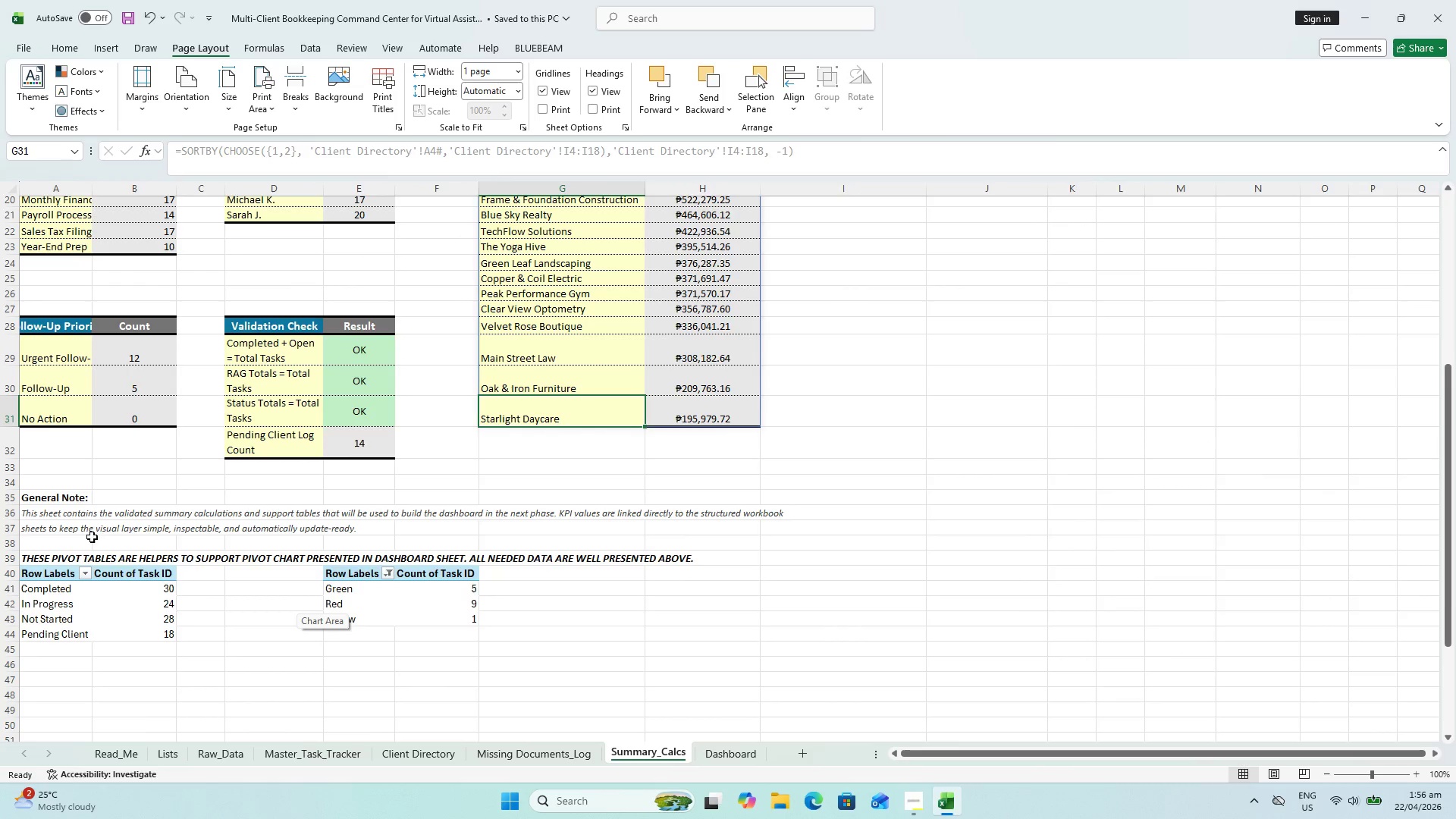 
wait(7.02)
 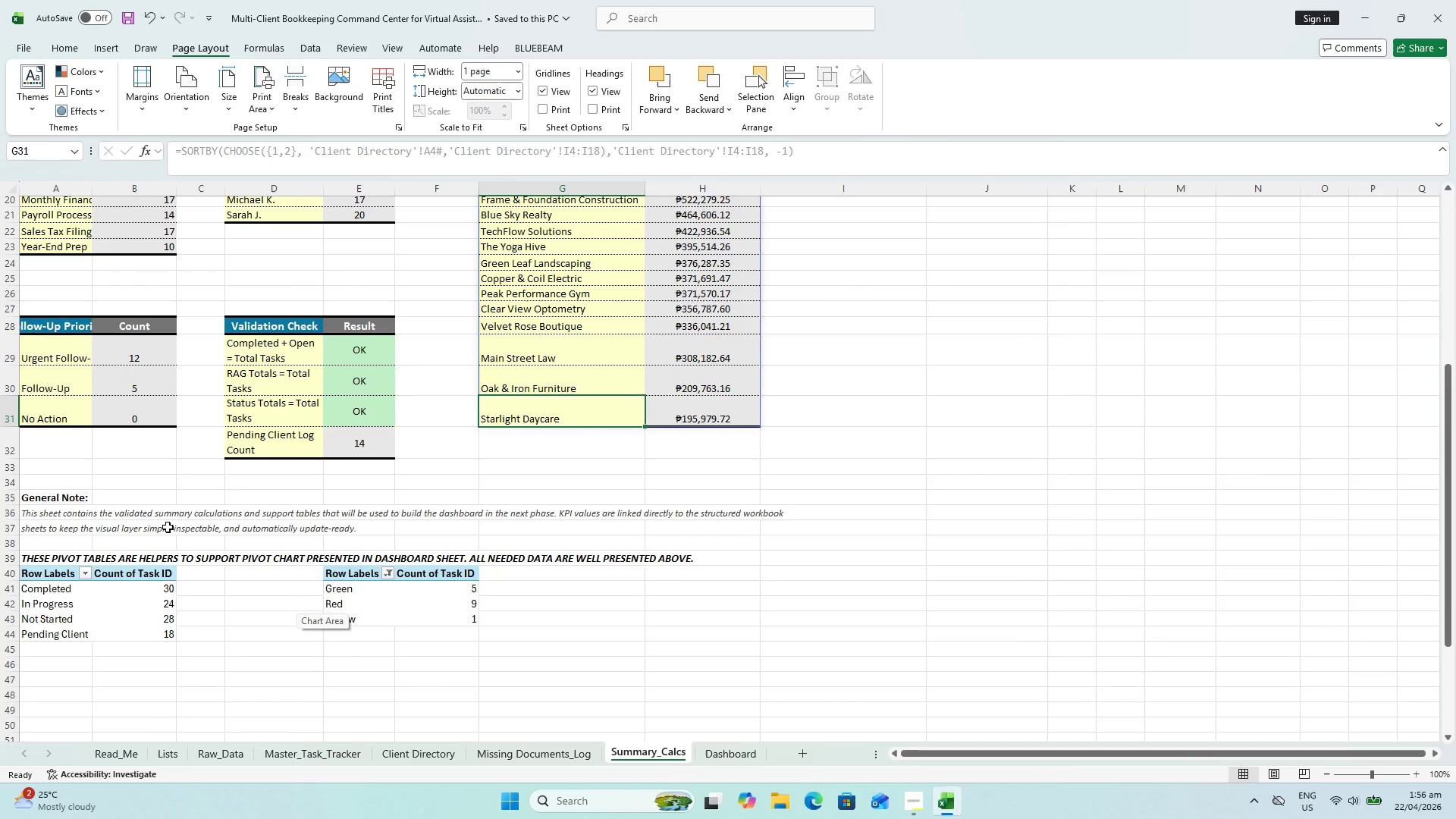 
left_click([30, 542])
 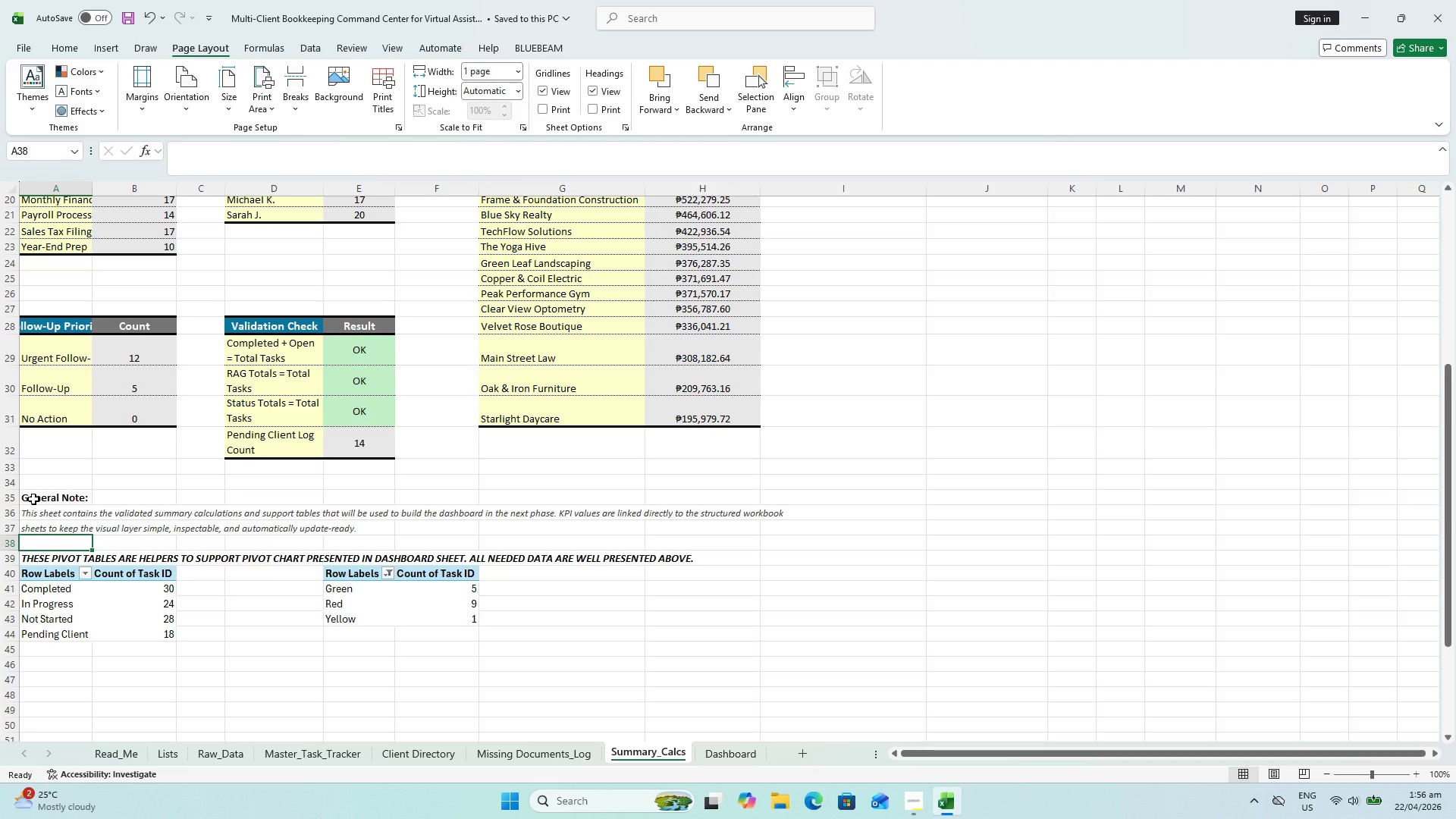 
left_click([33, 498])
 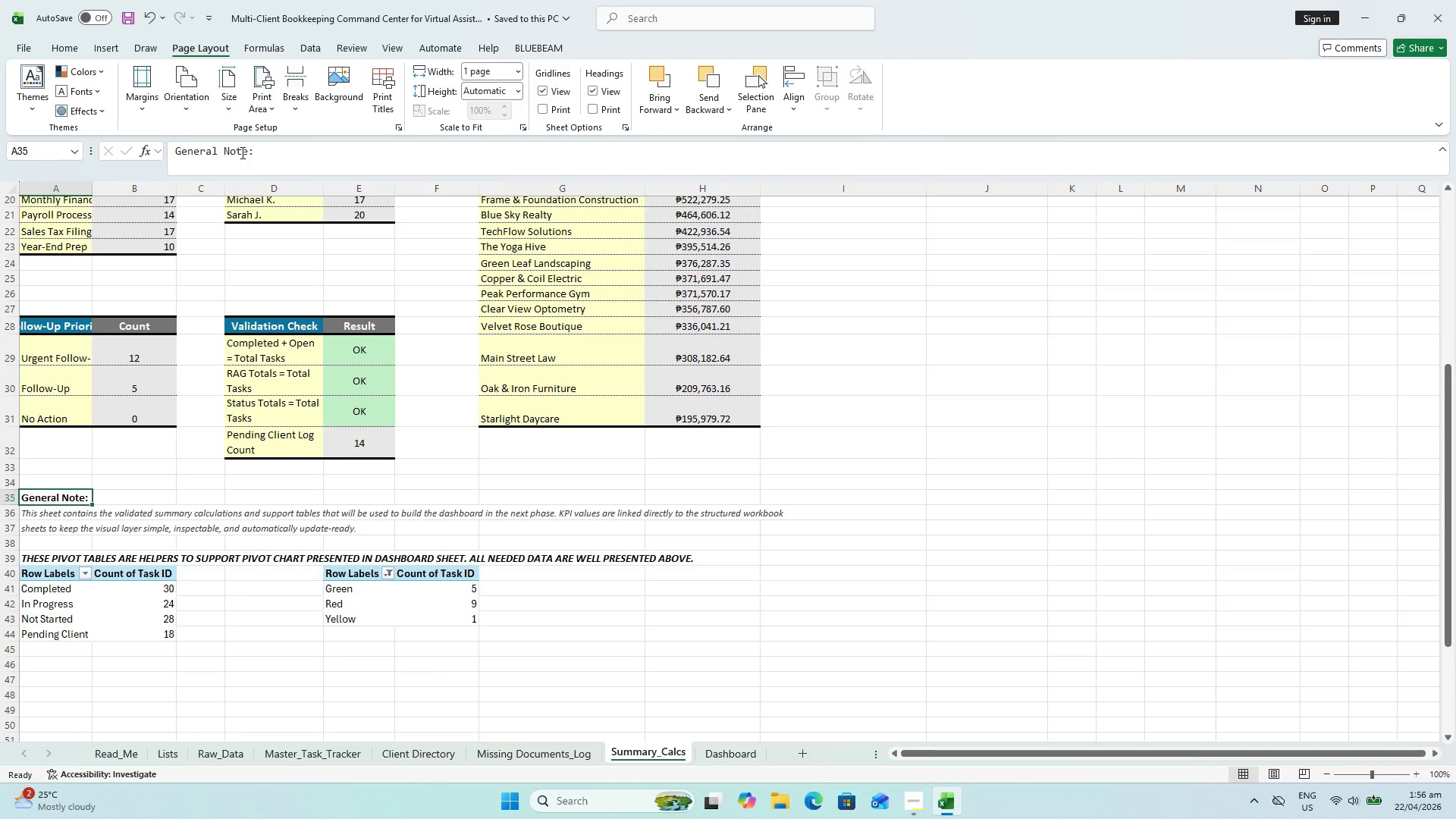 
left_click([248, 149])
 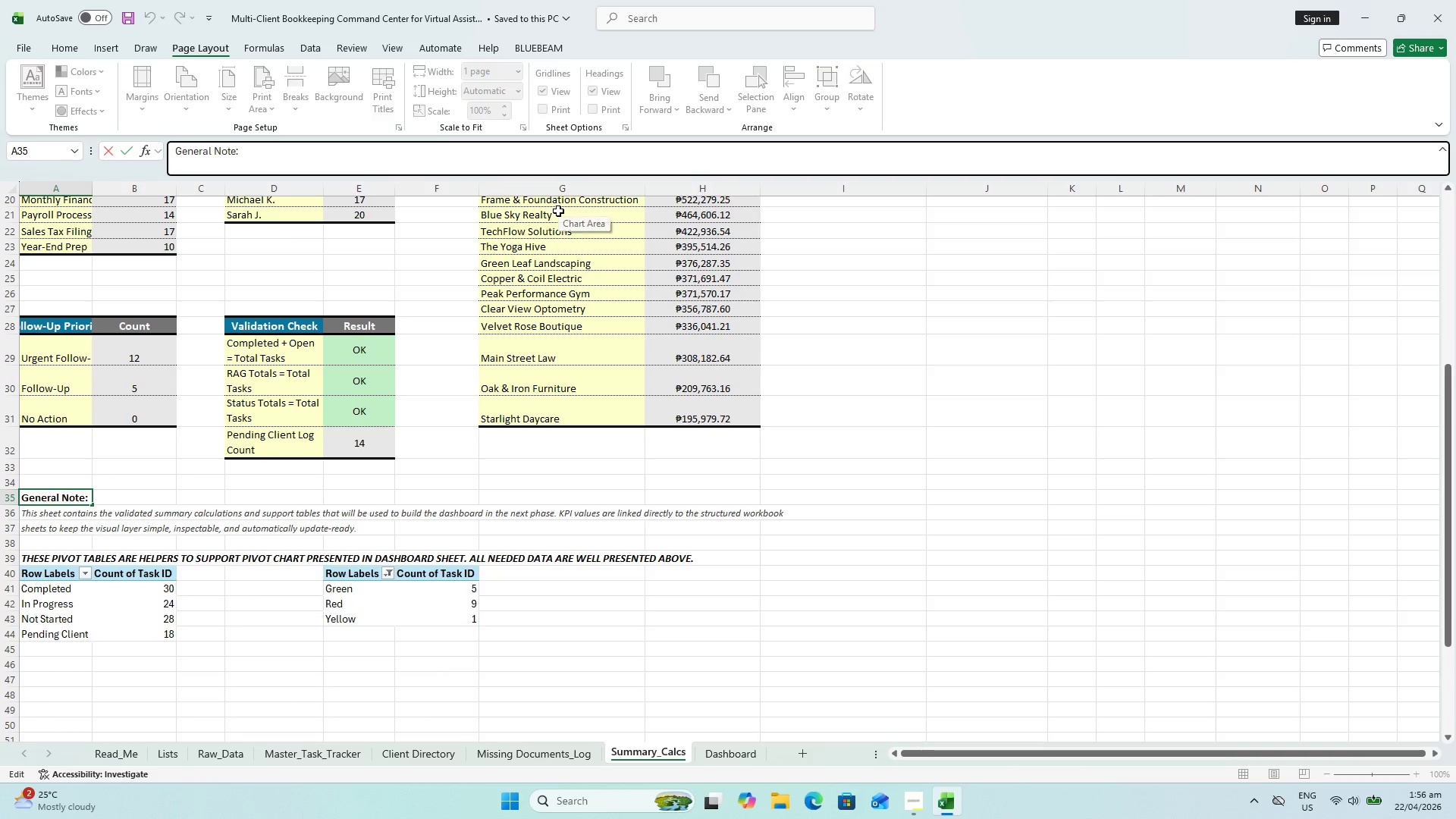 
key(ArrowLeft)
 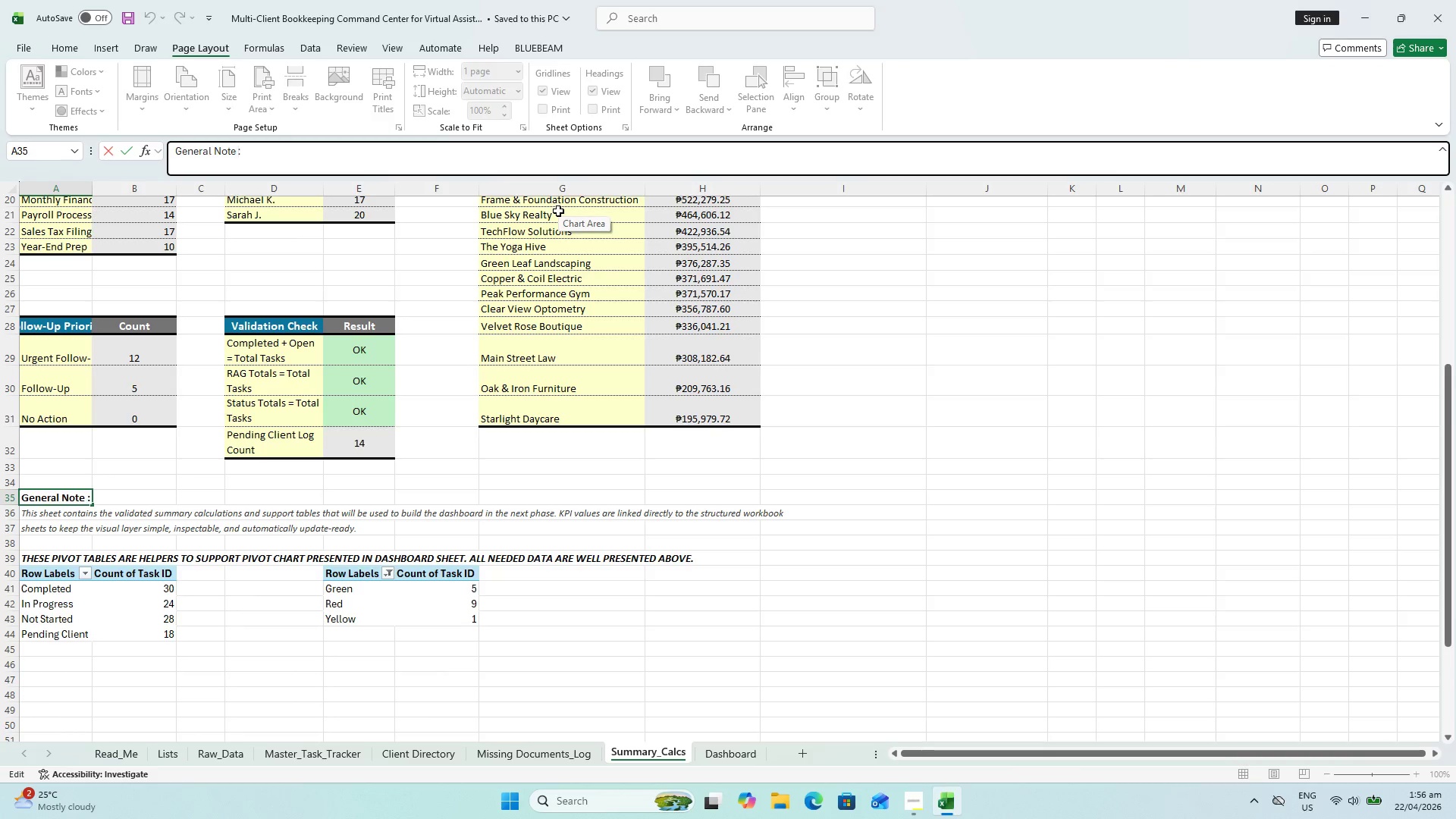 
type( & Formula Lig)
key(Backspace)
type(og)
key(Backspace)
key(Backspace)
key(Backspace)
type(ogc)
 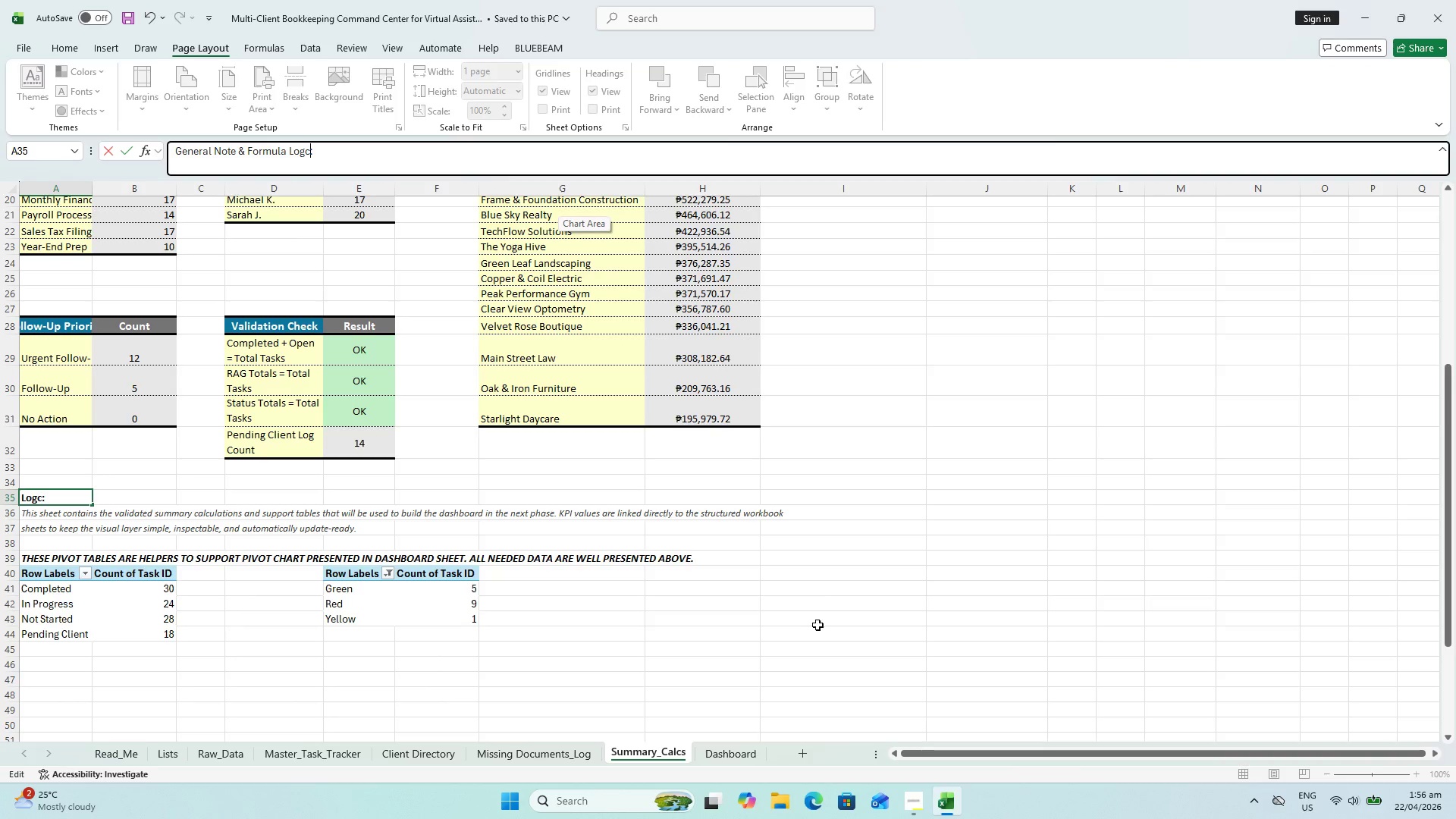 
key(Backspace)
type(ic)
 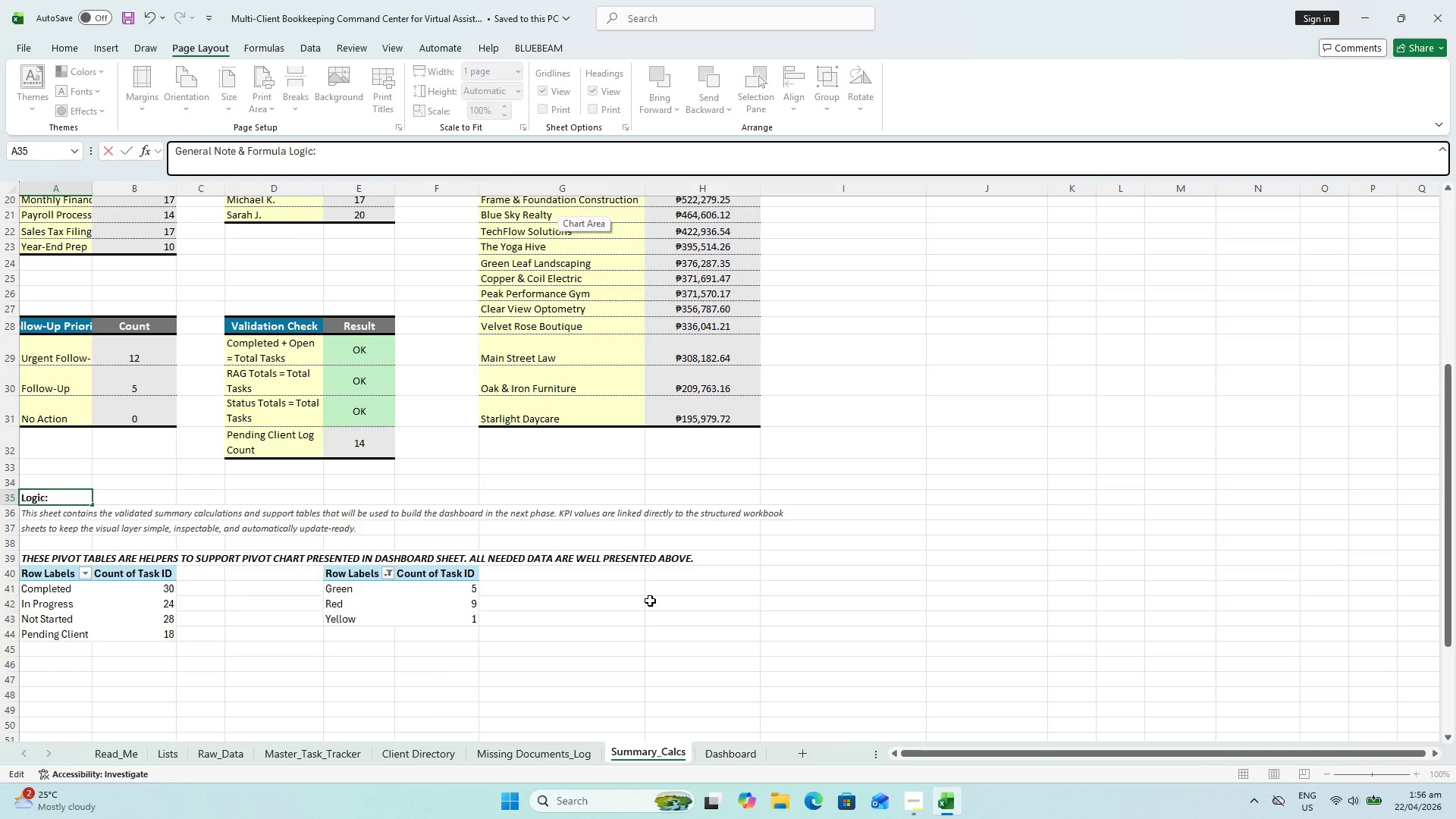 
key(Enter)
 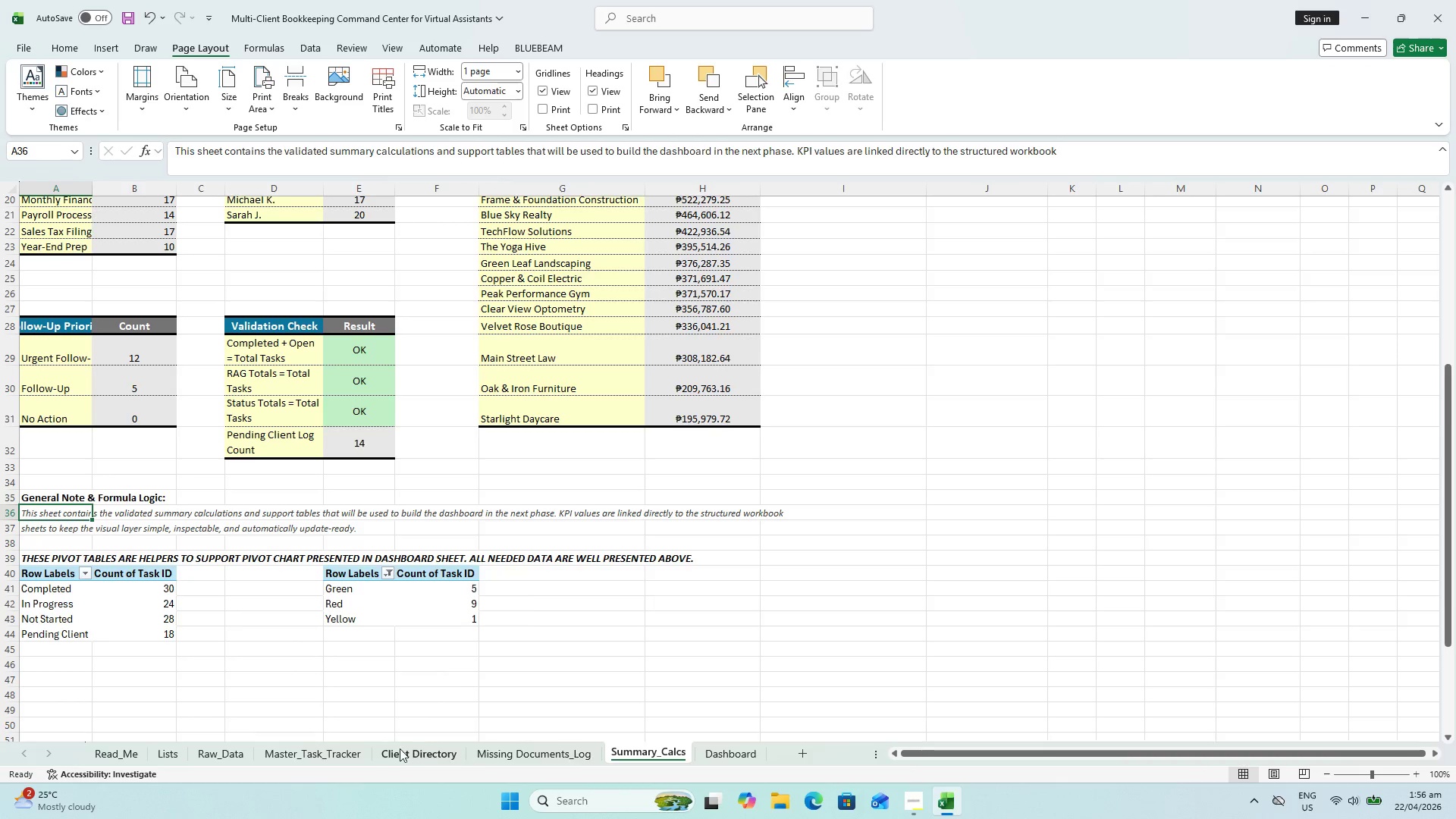 
left_click([519, 759])
 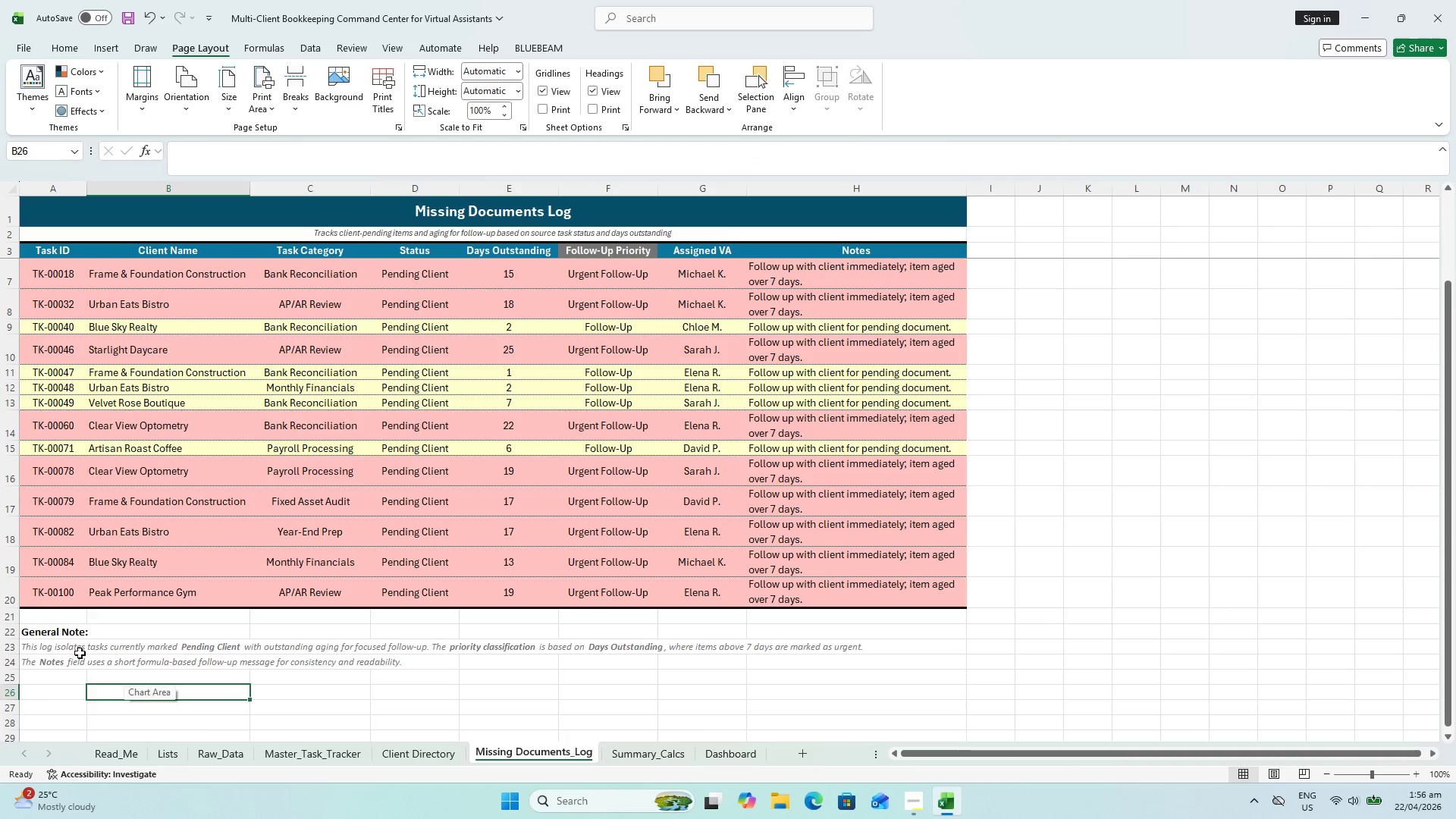 
left_click([40, 635])
 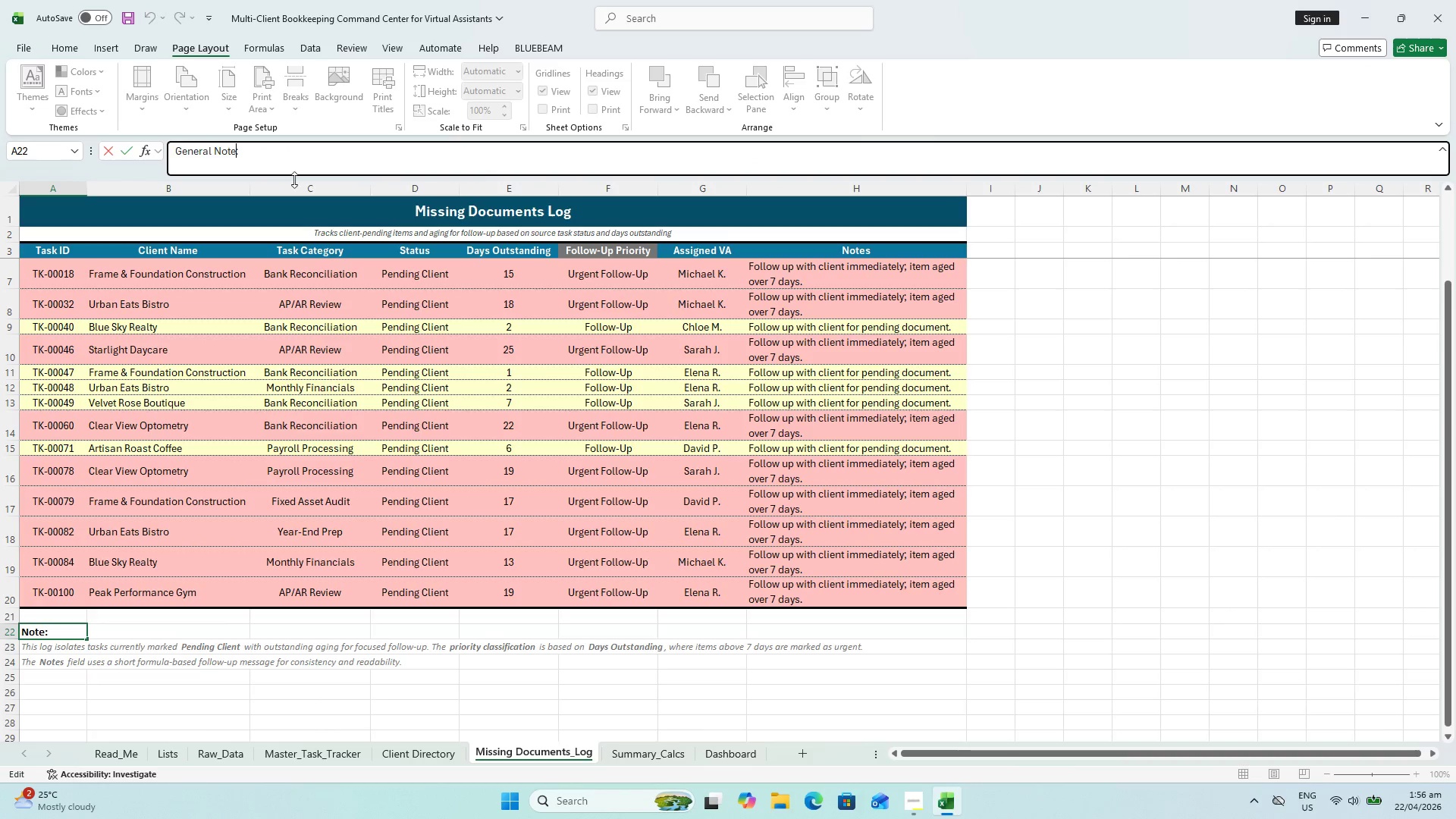 
type( & Formula Logic)
 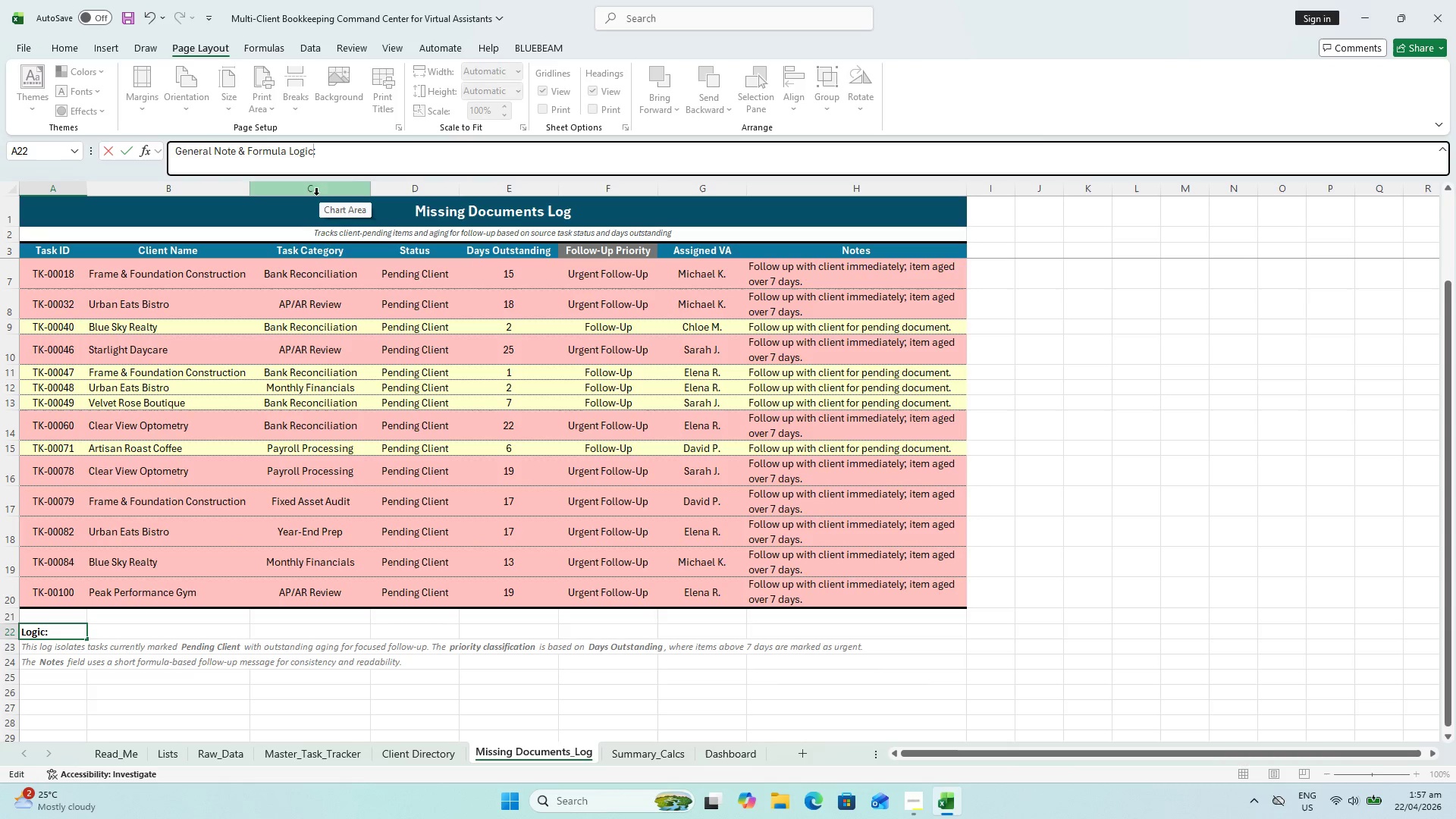 
left_click_drag(start_coordinate=[359, 158], to_coordinate=[241, 155])
 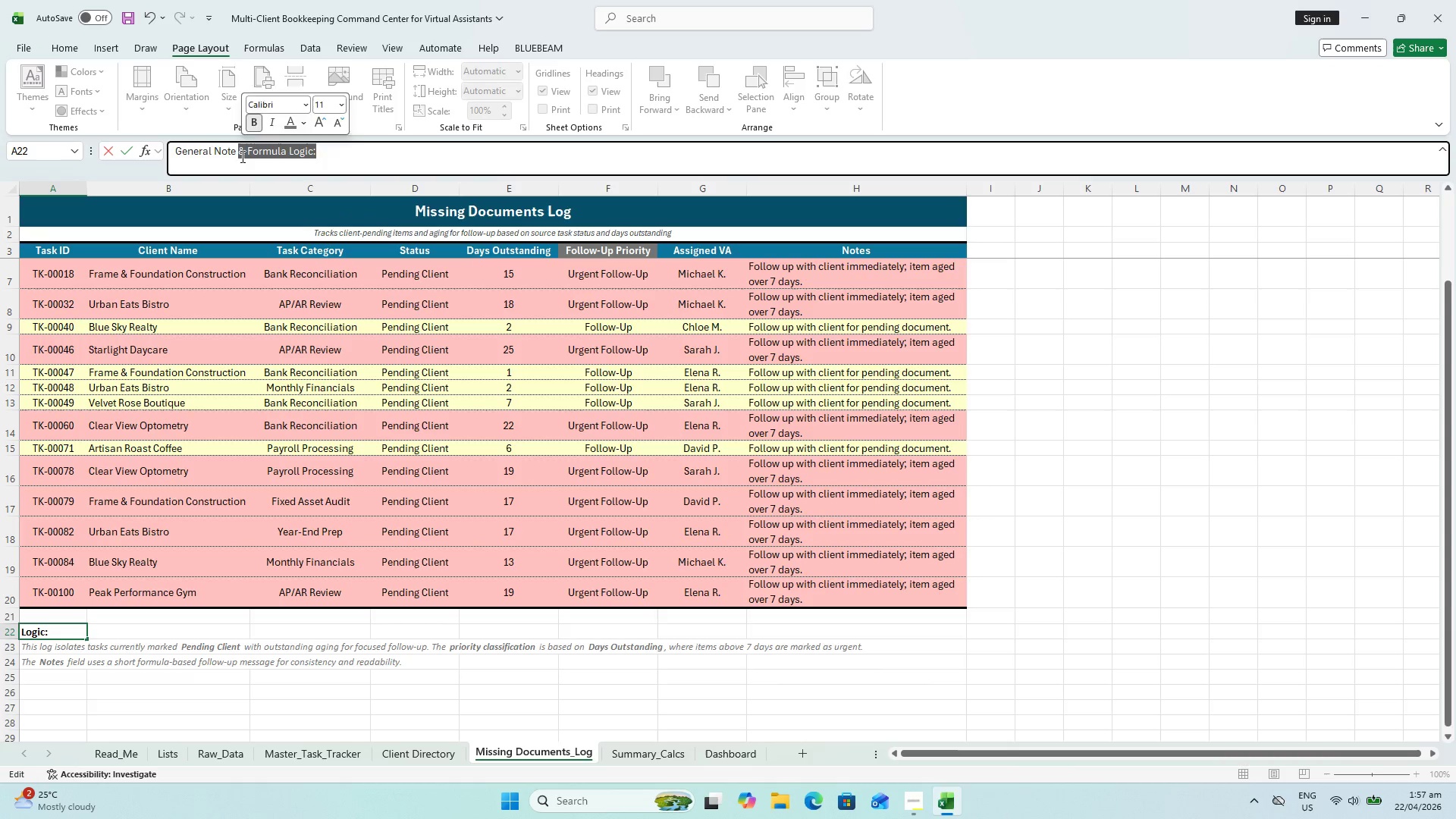 
key(Control+C)
 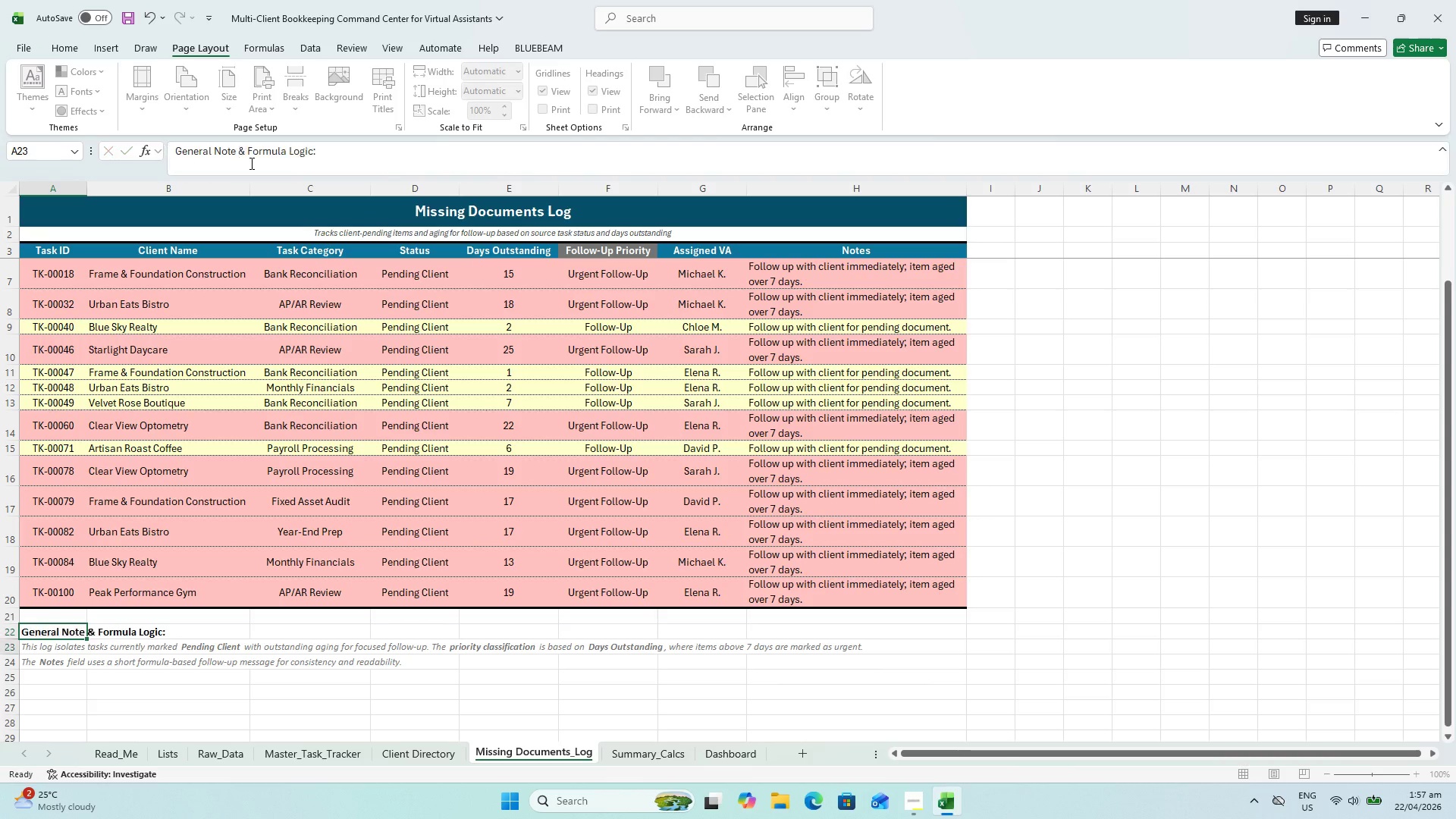 
key(Enter)
 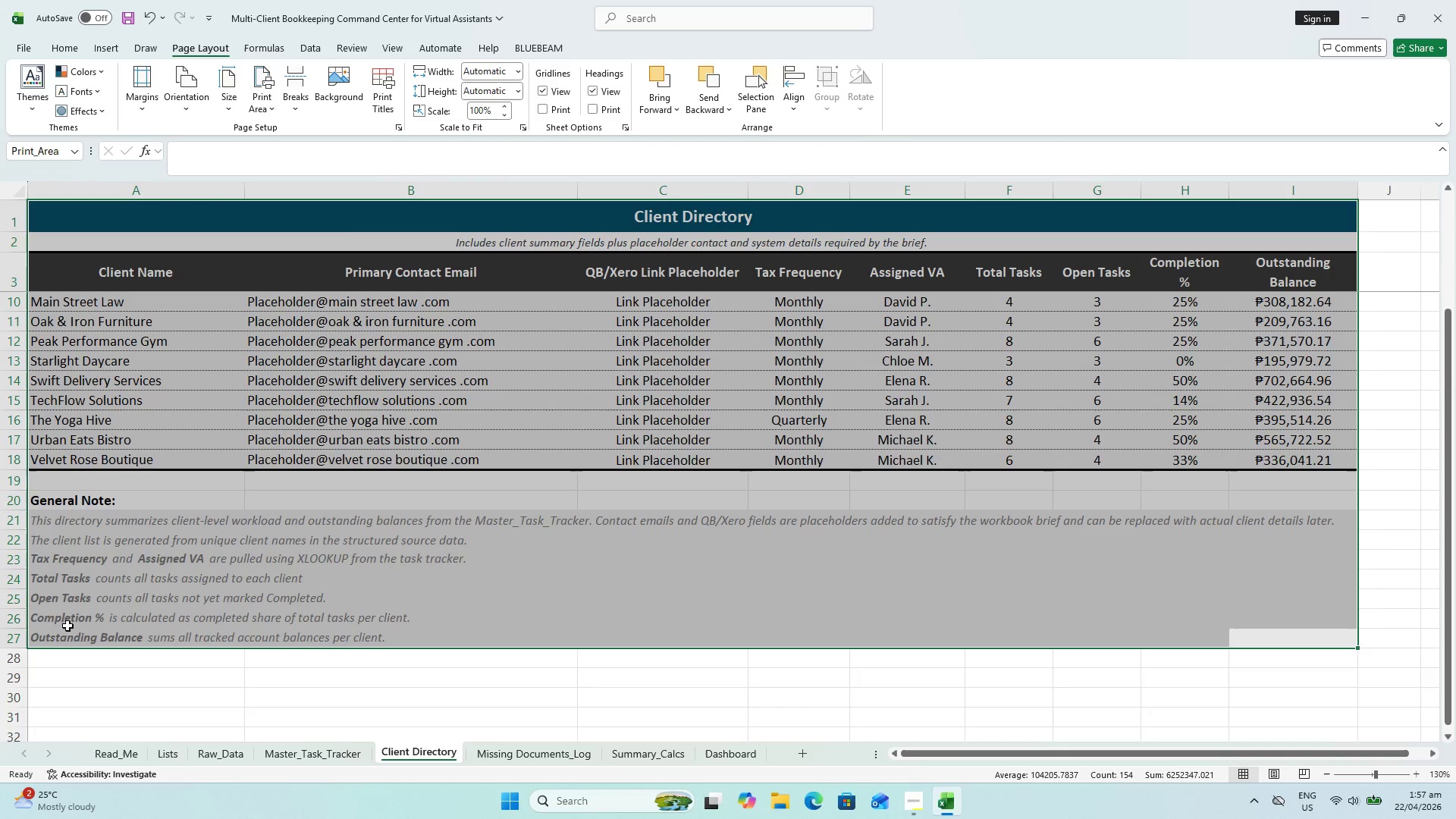 
left_click([54, 494])
 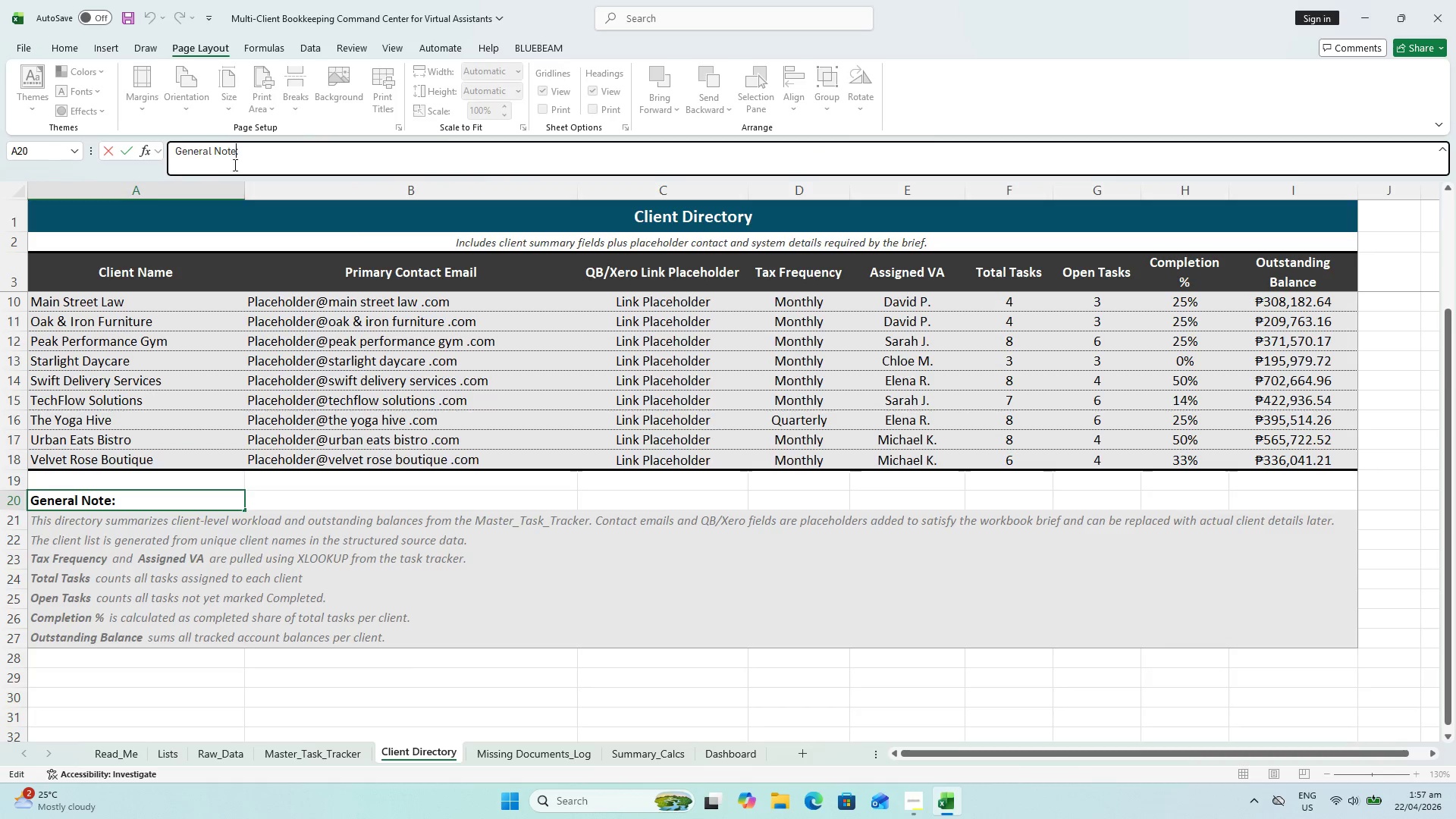 
key(Space)
 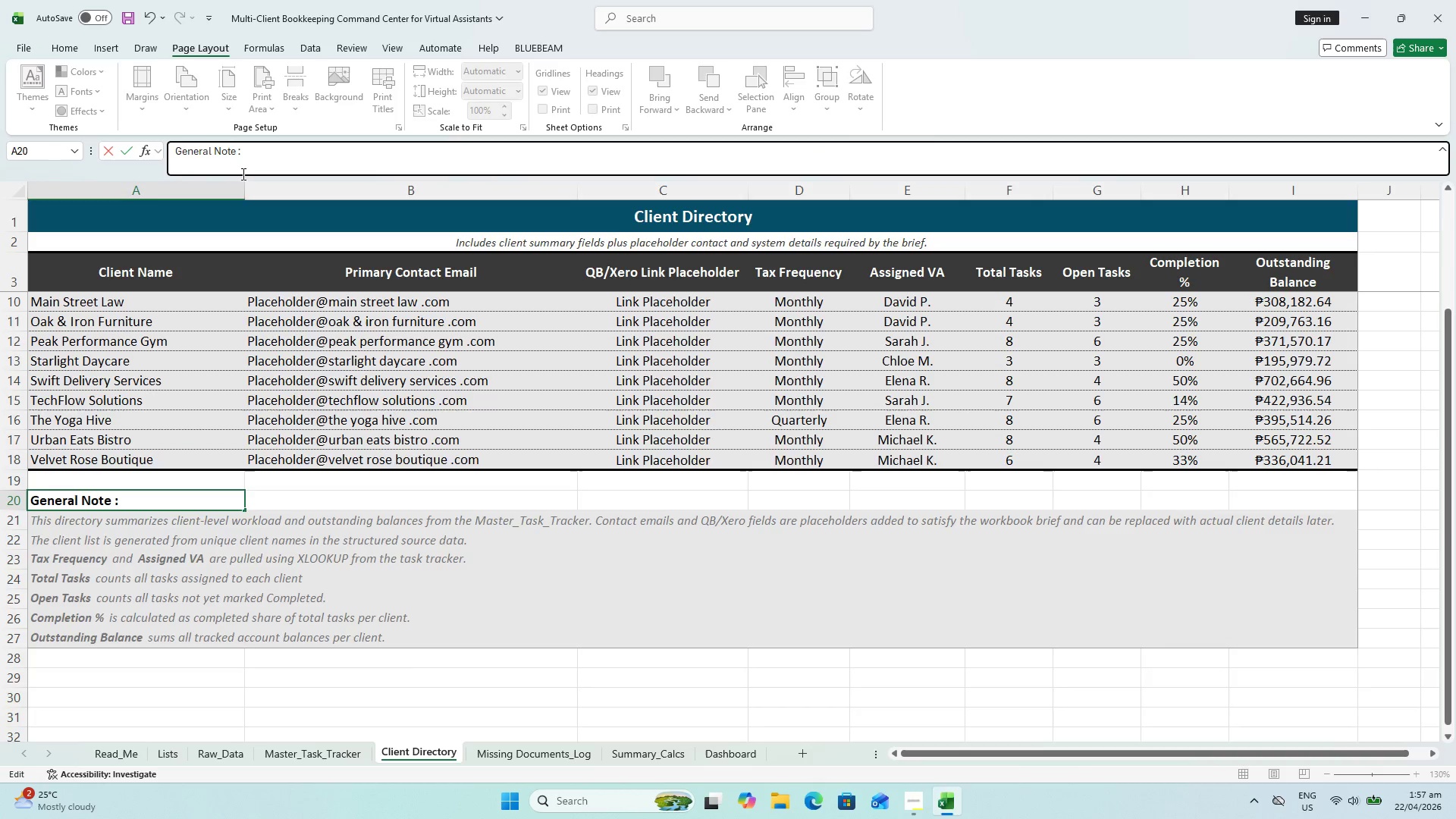 
key(Control+ControlLeft)
 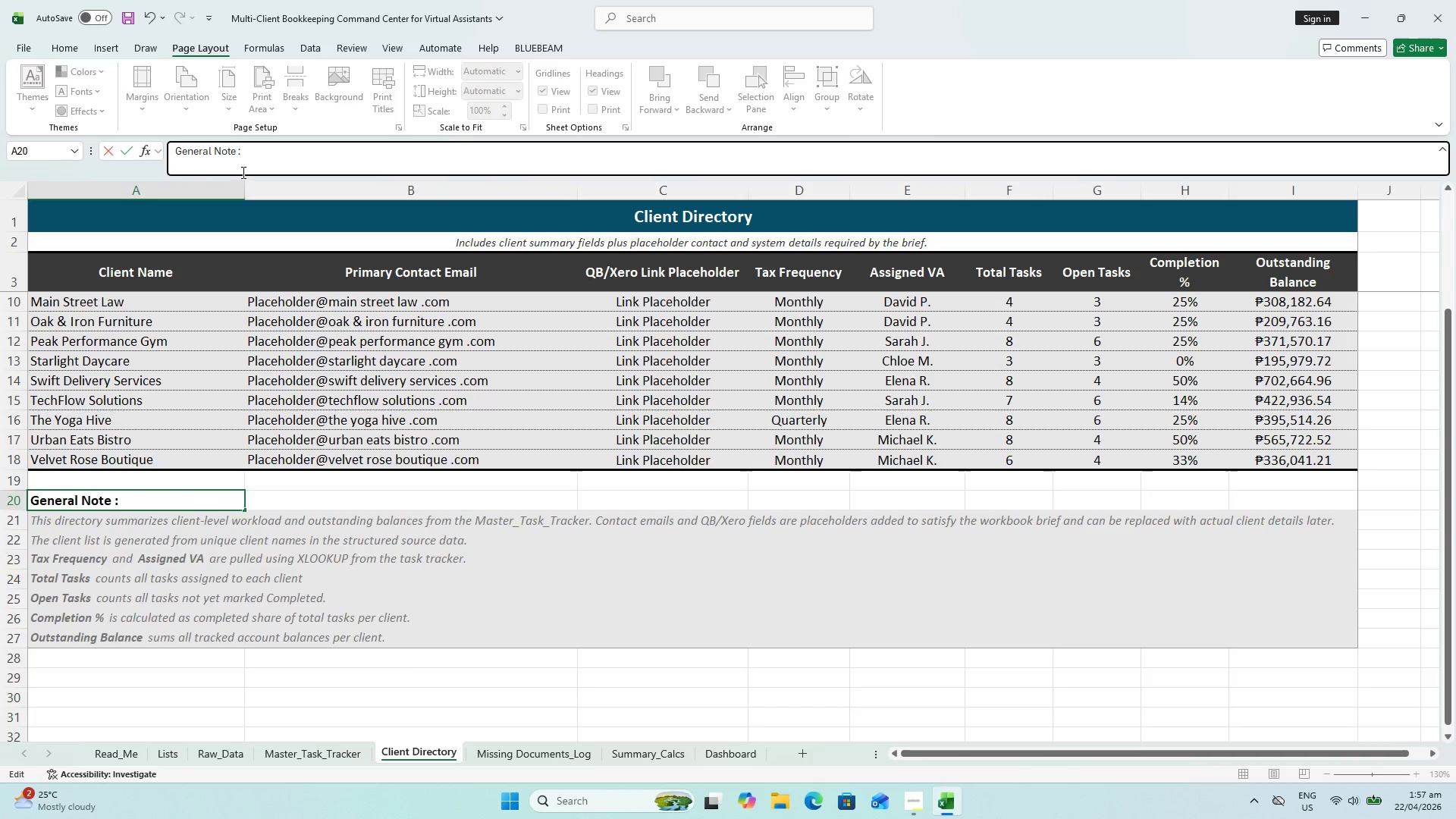 
key(Control+V)
 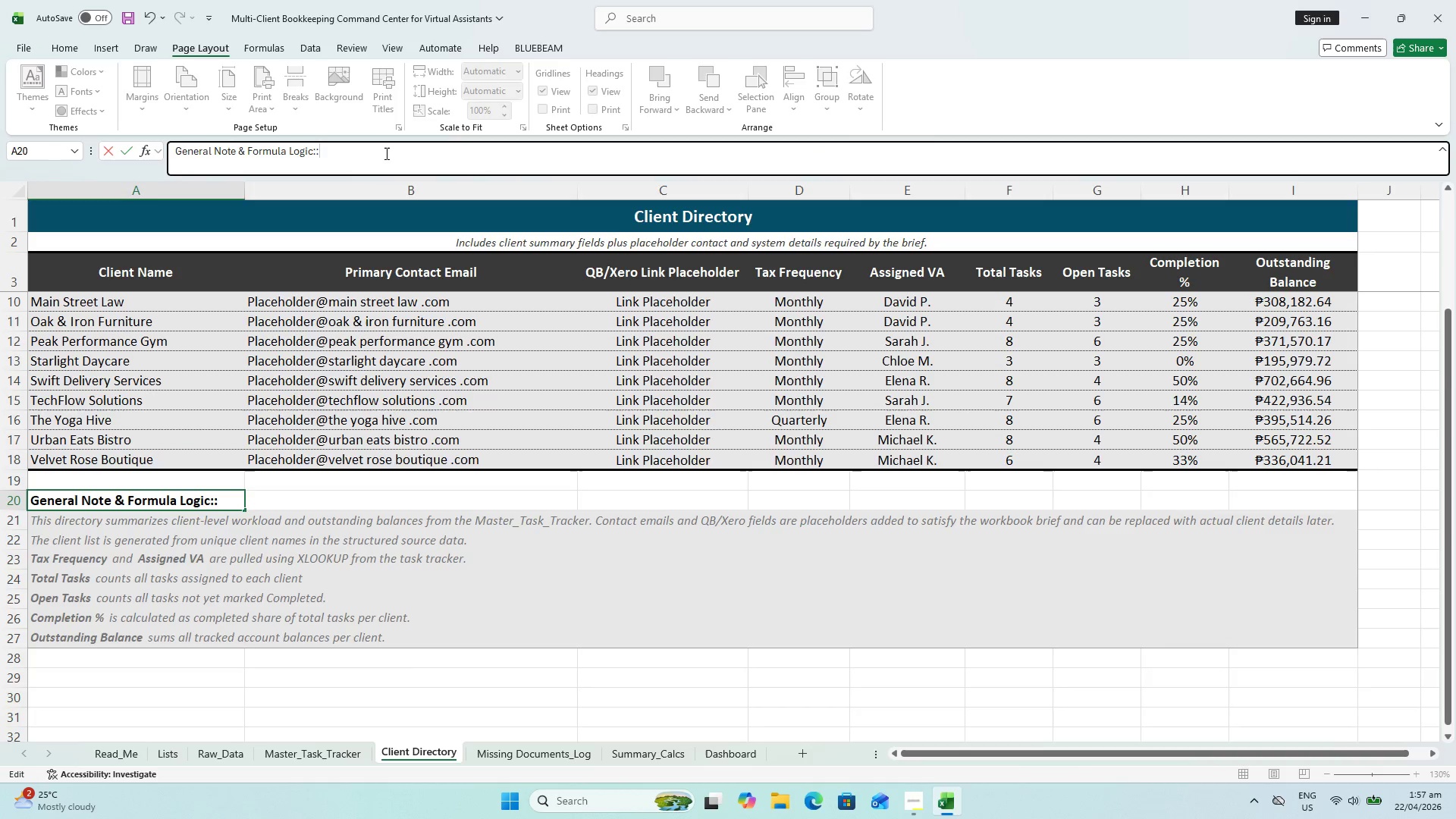 
key(Backspace)
 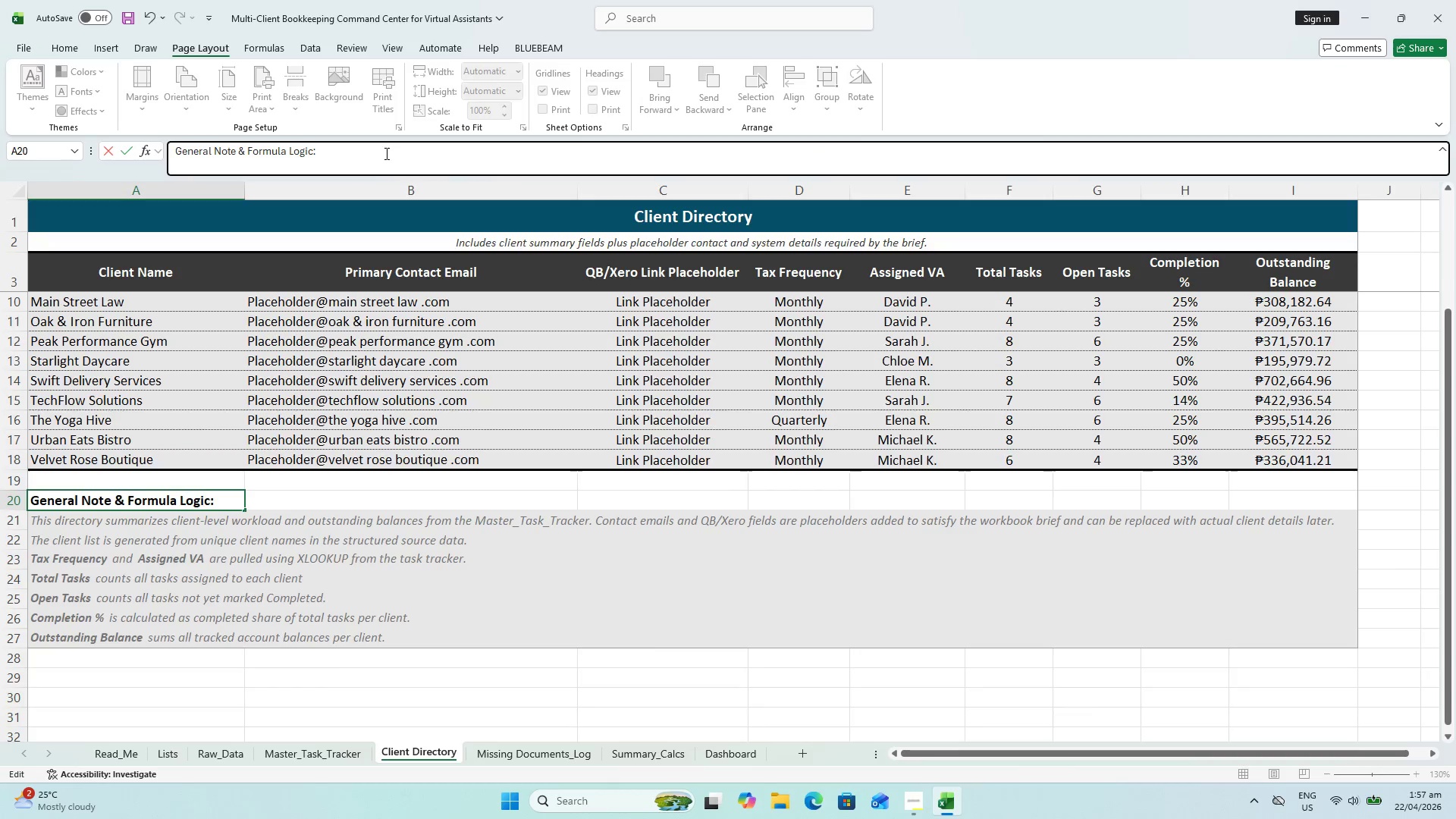 
key(Enter)
 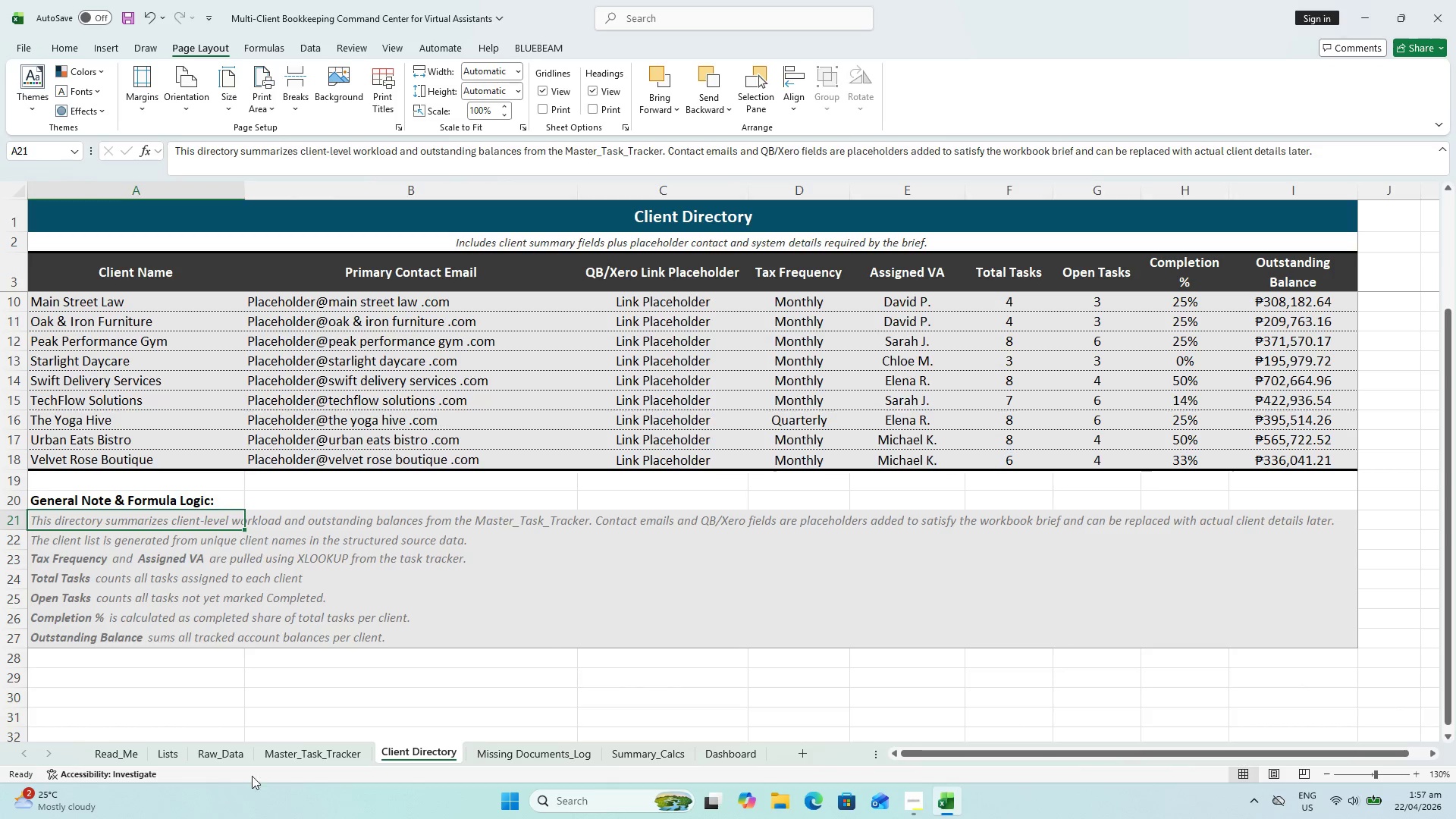 
left_click([277, 758])
 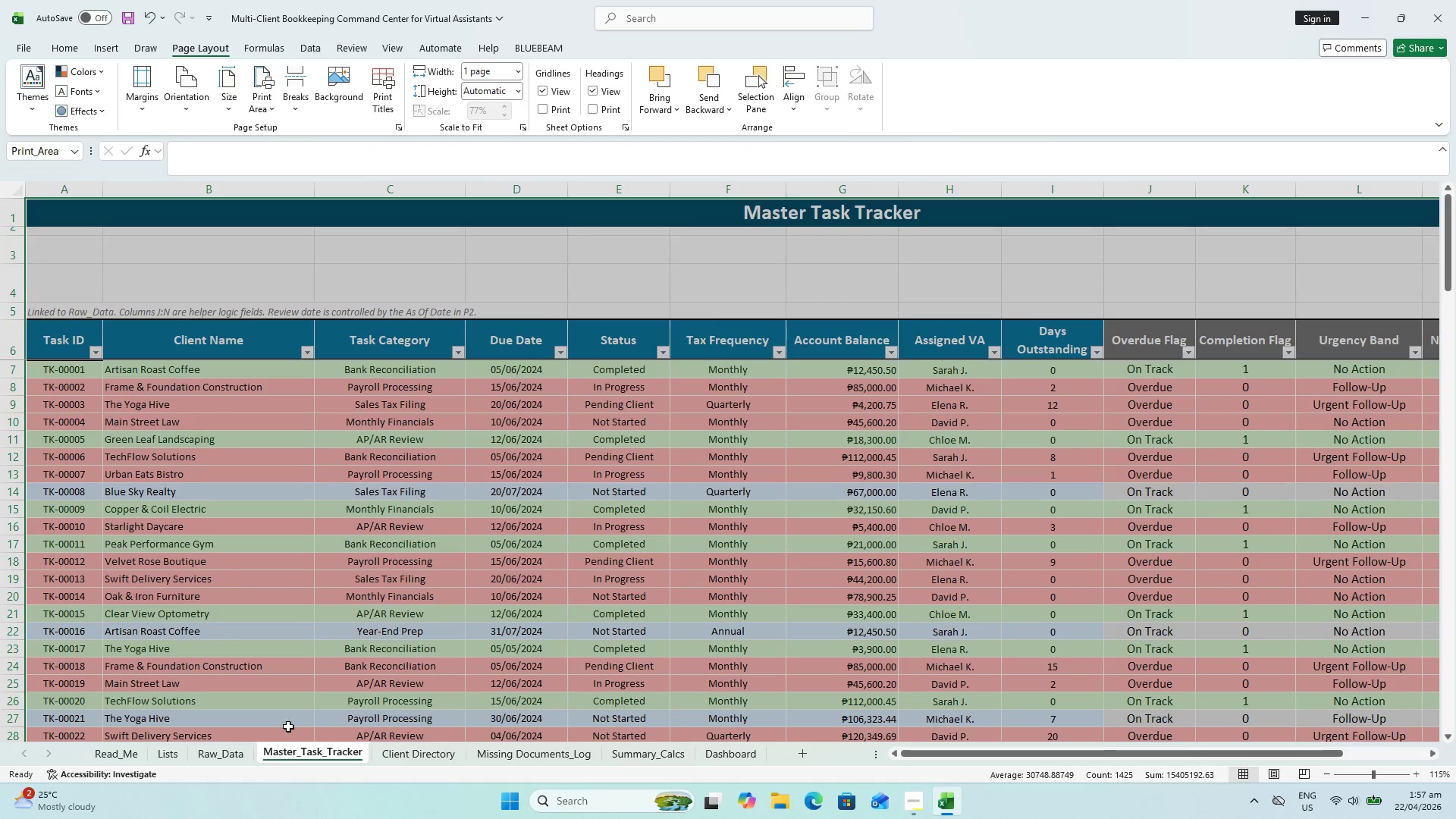 
scroll: coordinate [299, 640], scroll_direction: down, amount: 32.0
 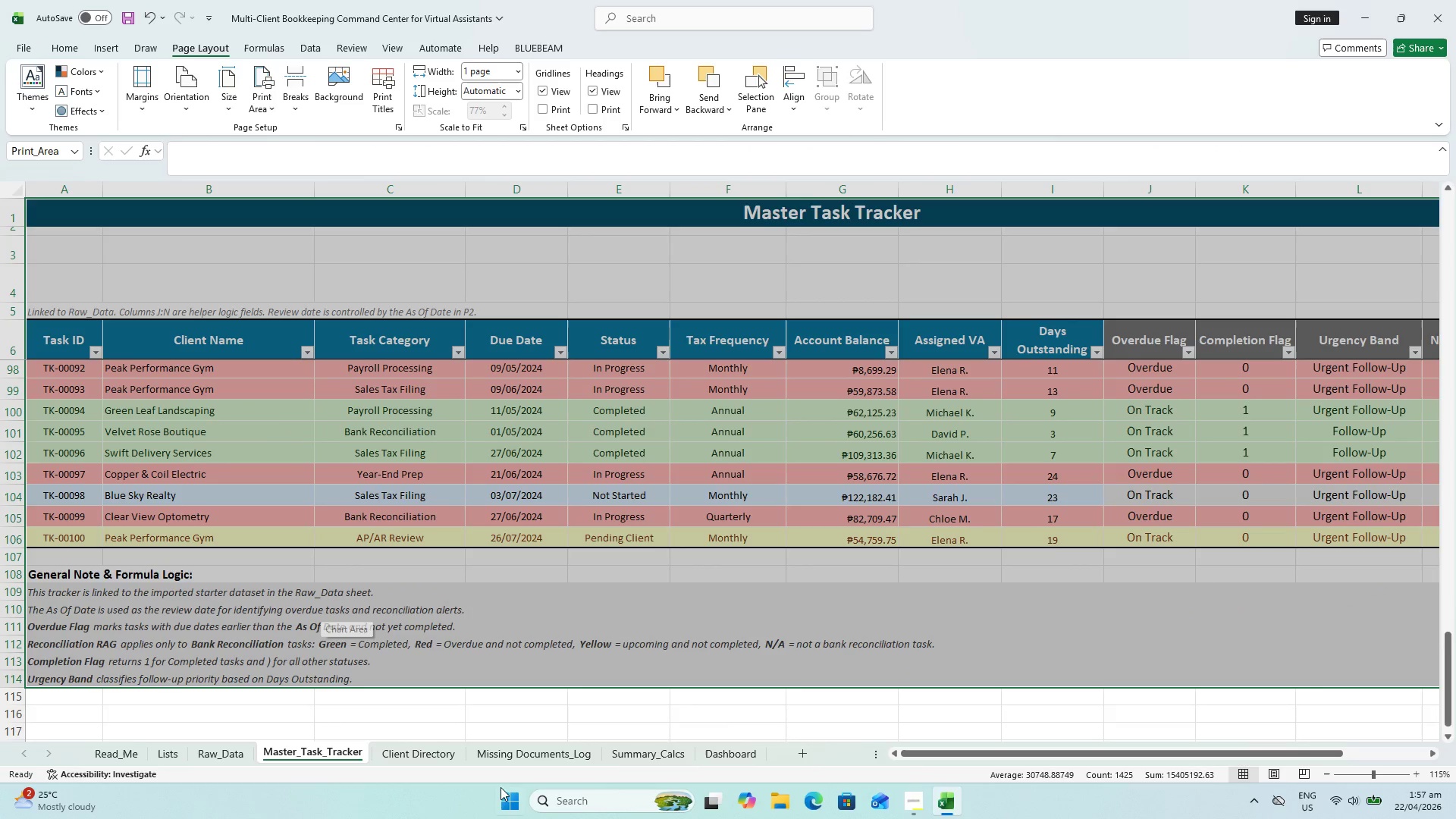 
left_click([548, 753])
 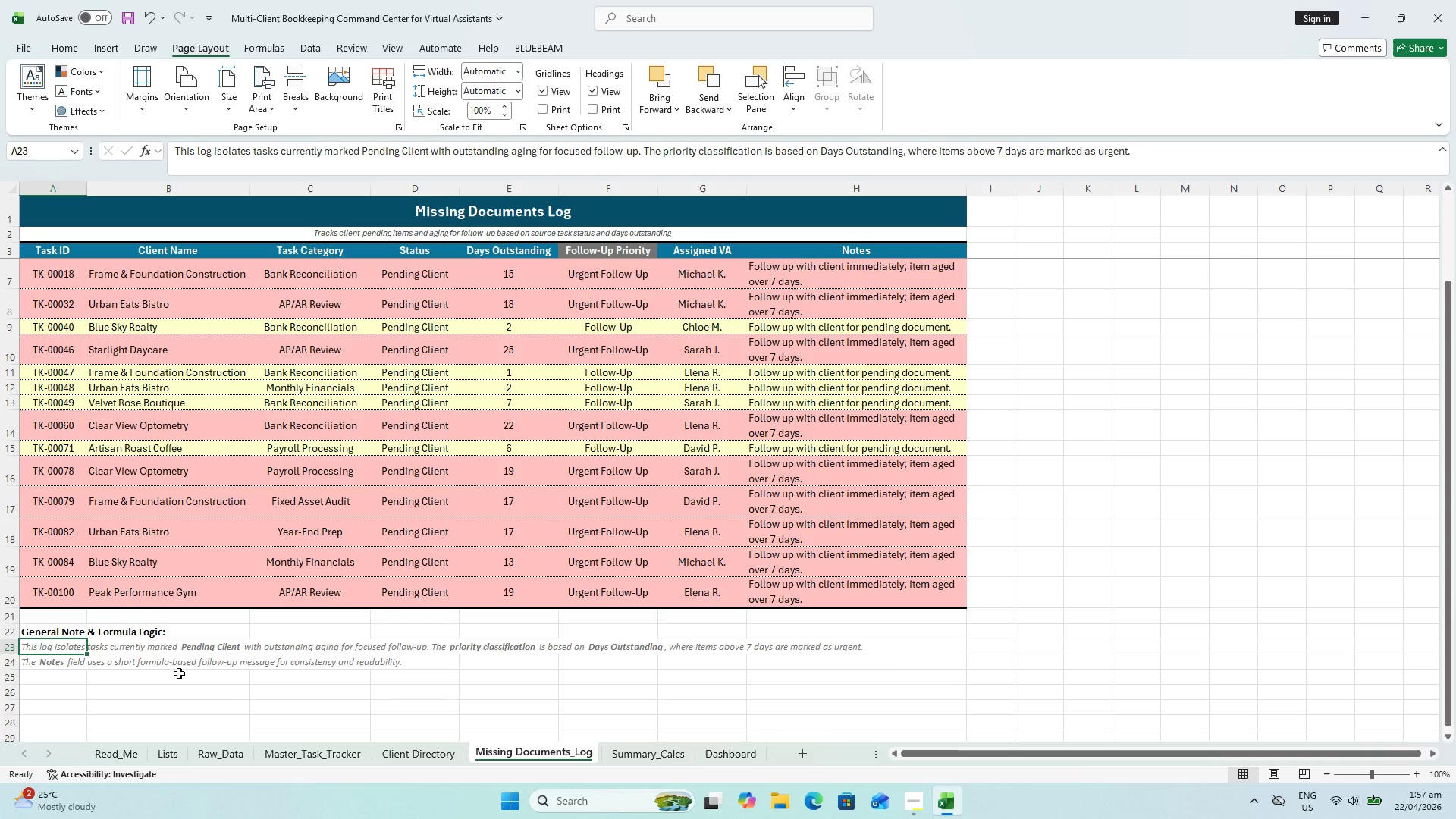 
key(Control+ControlLeft)
 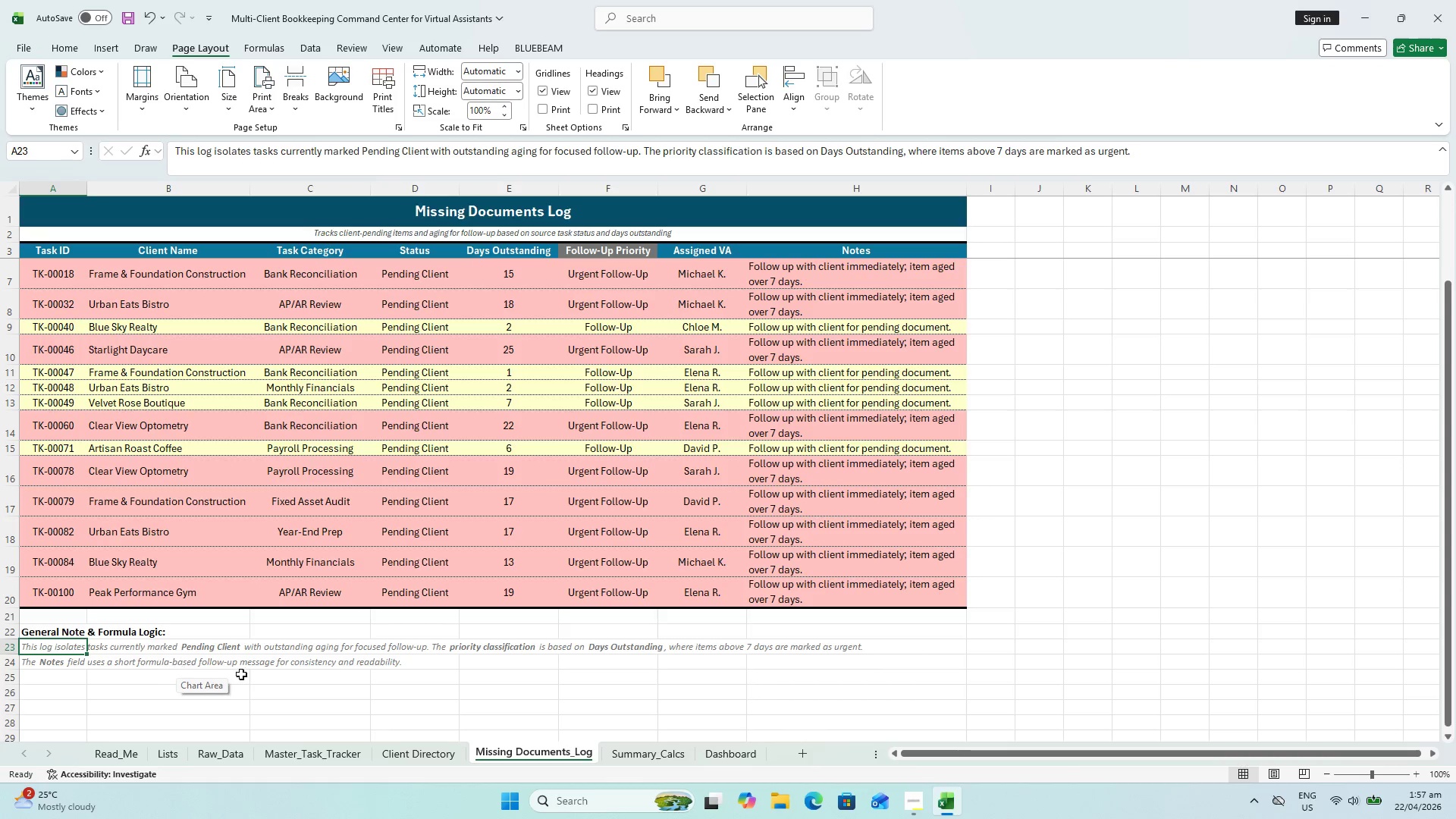 
key(Control+S)
 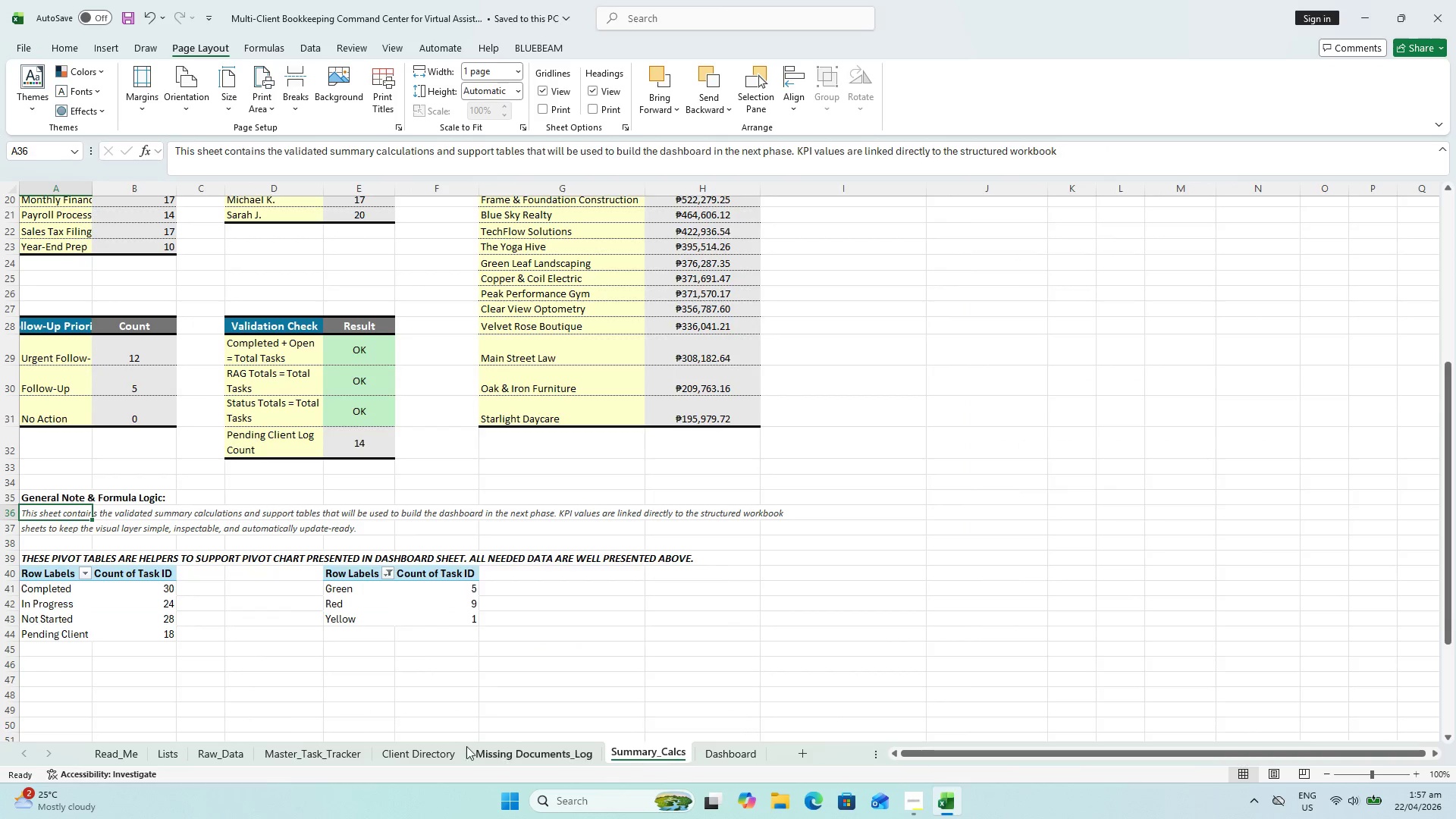 
scroll: coordinate [124, 635], scroll_direction: down, amount: 1.0
 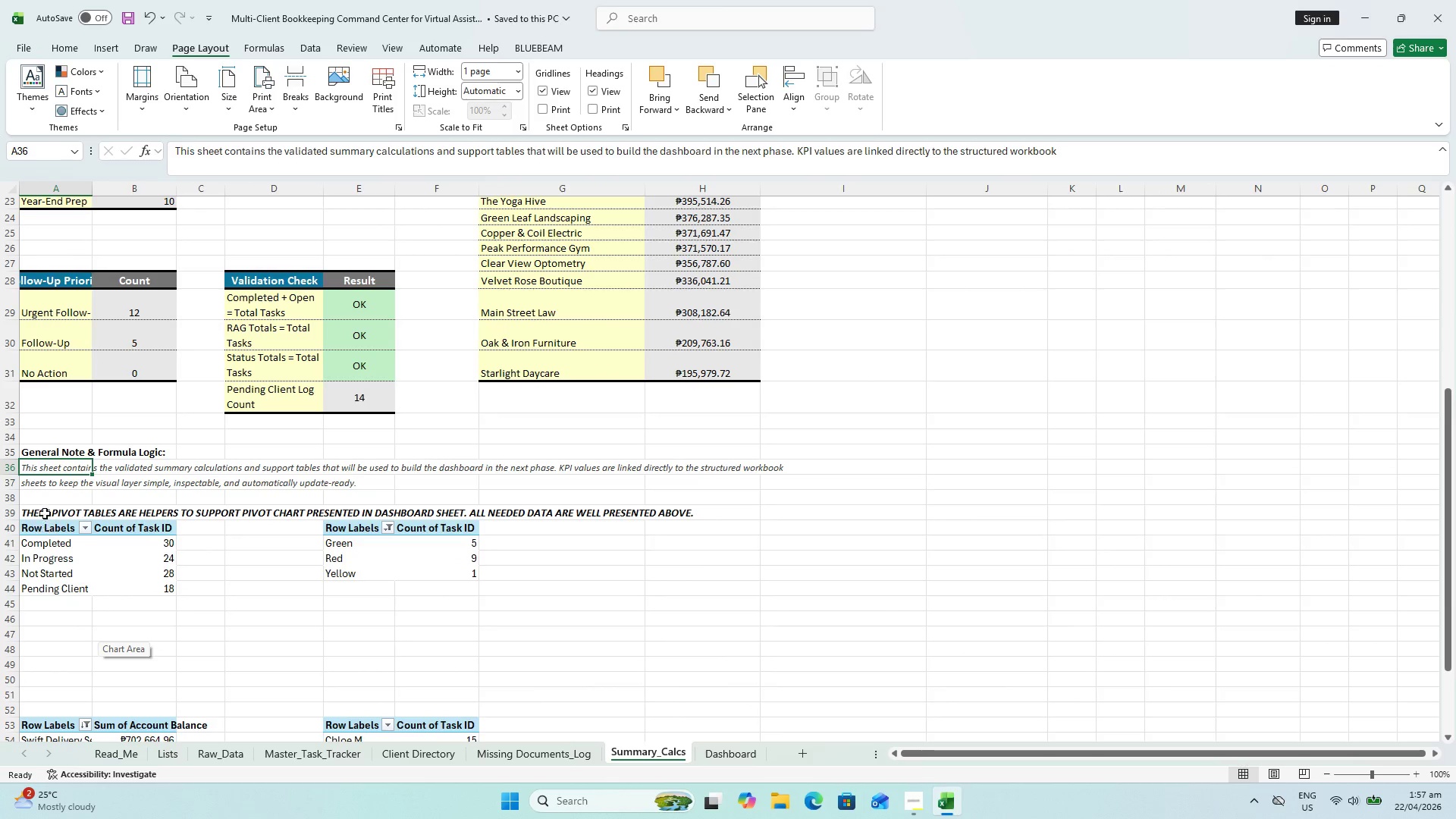 
left_click([32, 496])
 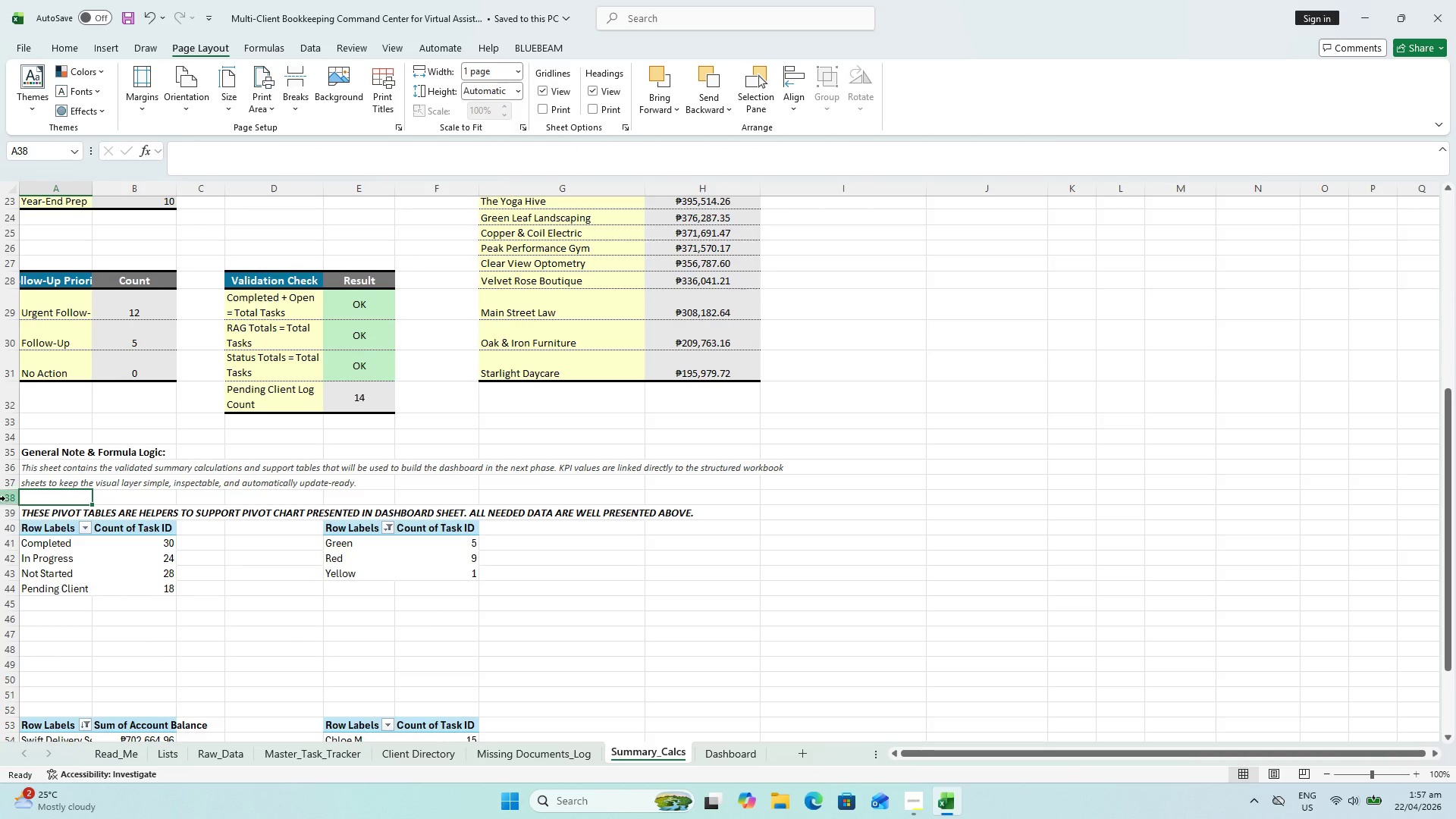 
left_click([8, 497])
 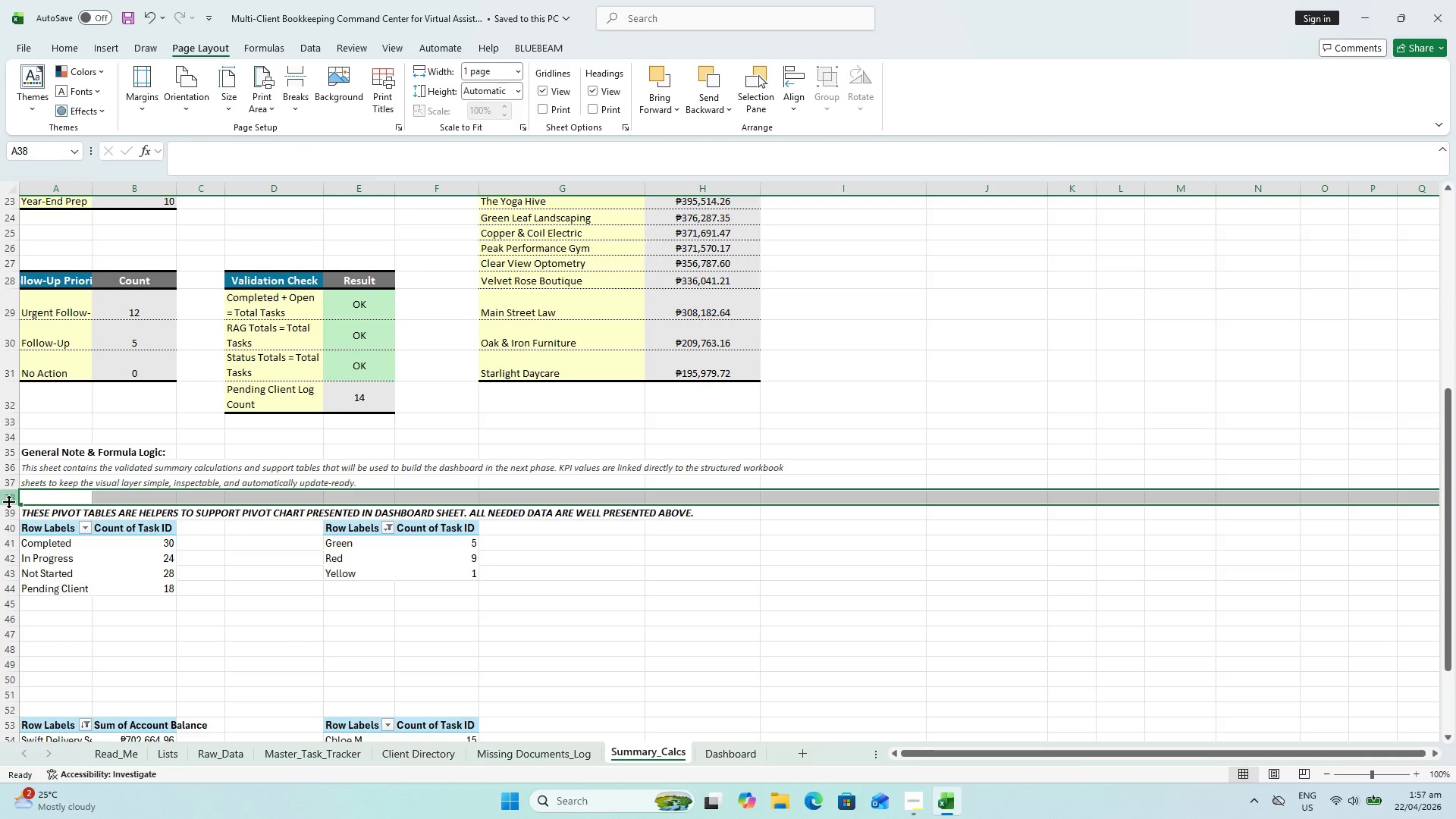 
key(Meta+MetaLeft)
 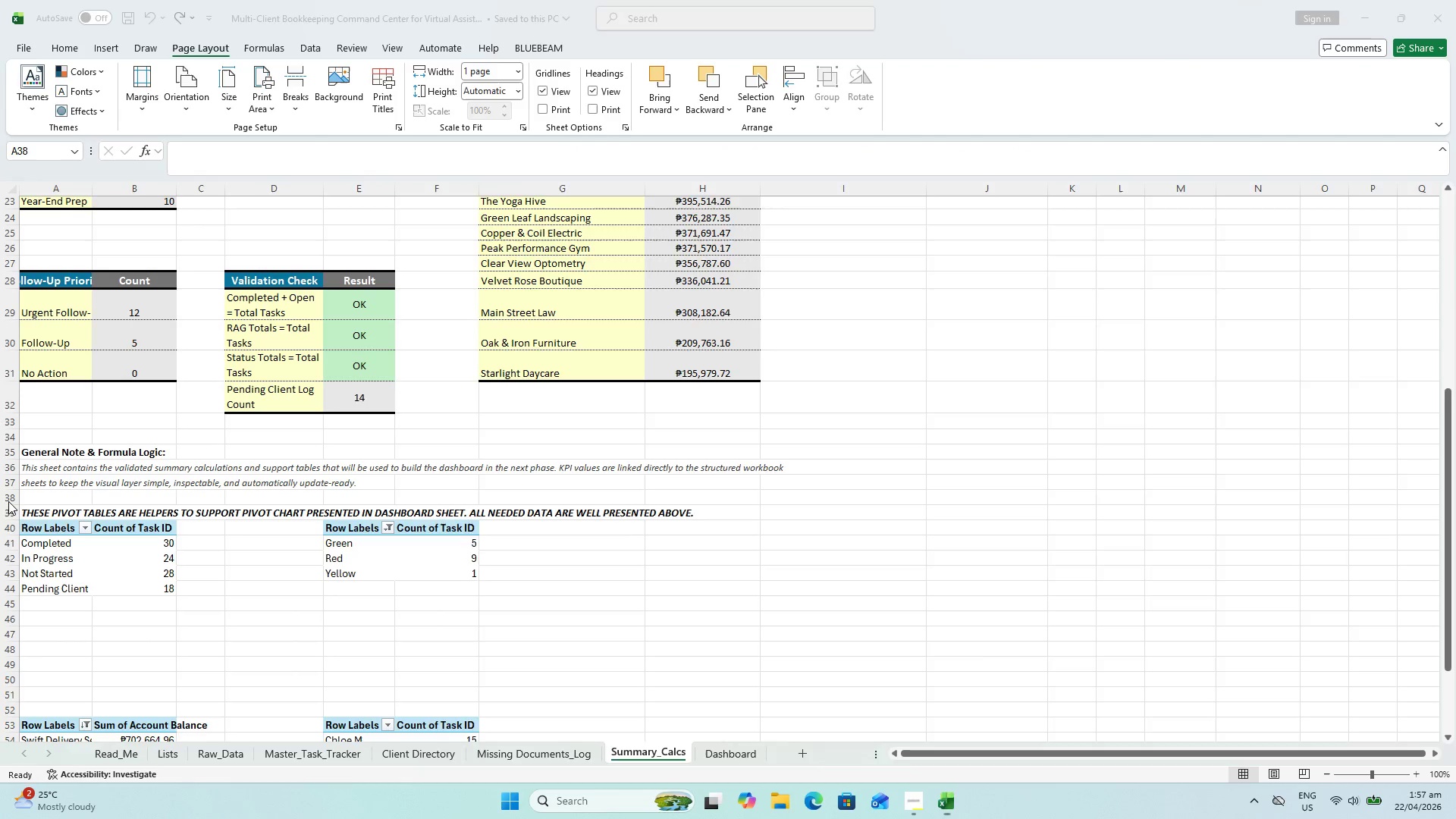 
hold_key(key=ControlLeft, duration=0.34)
 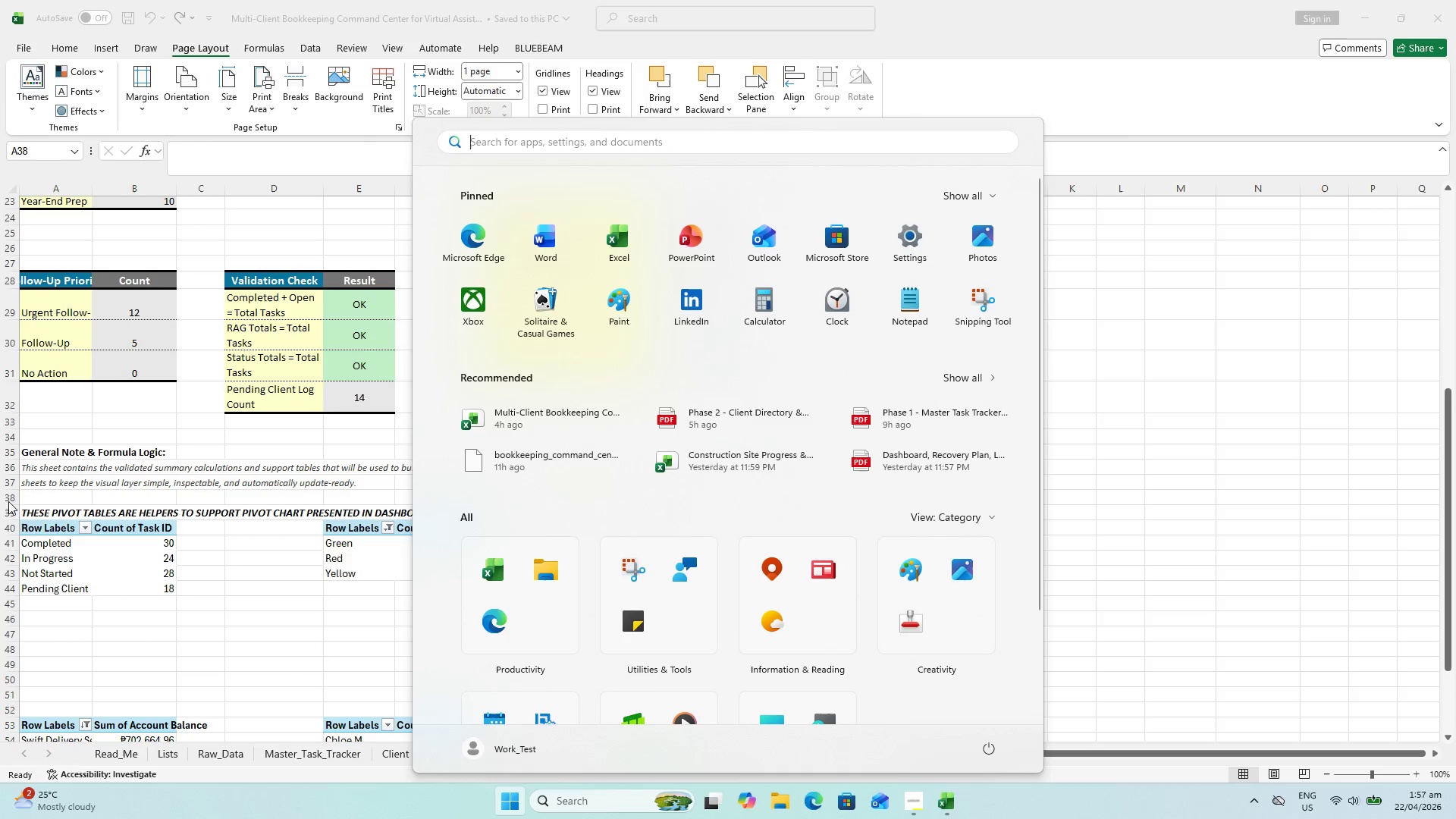 
key(Escape)
 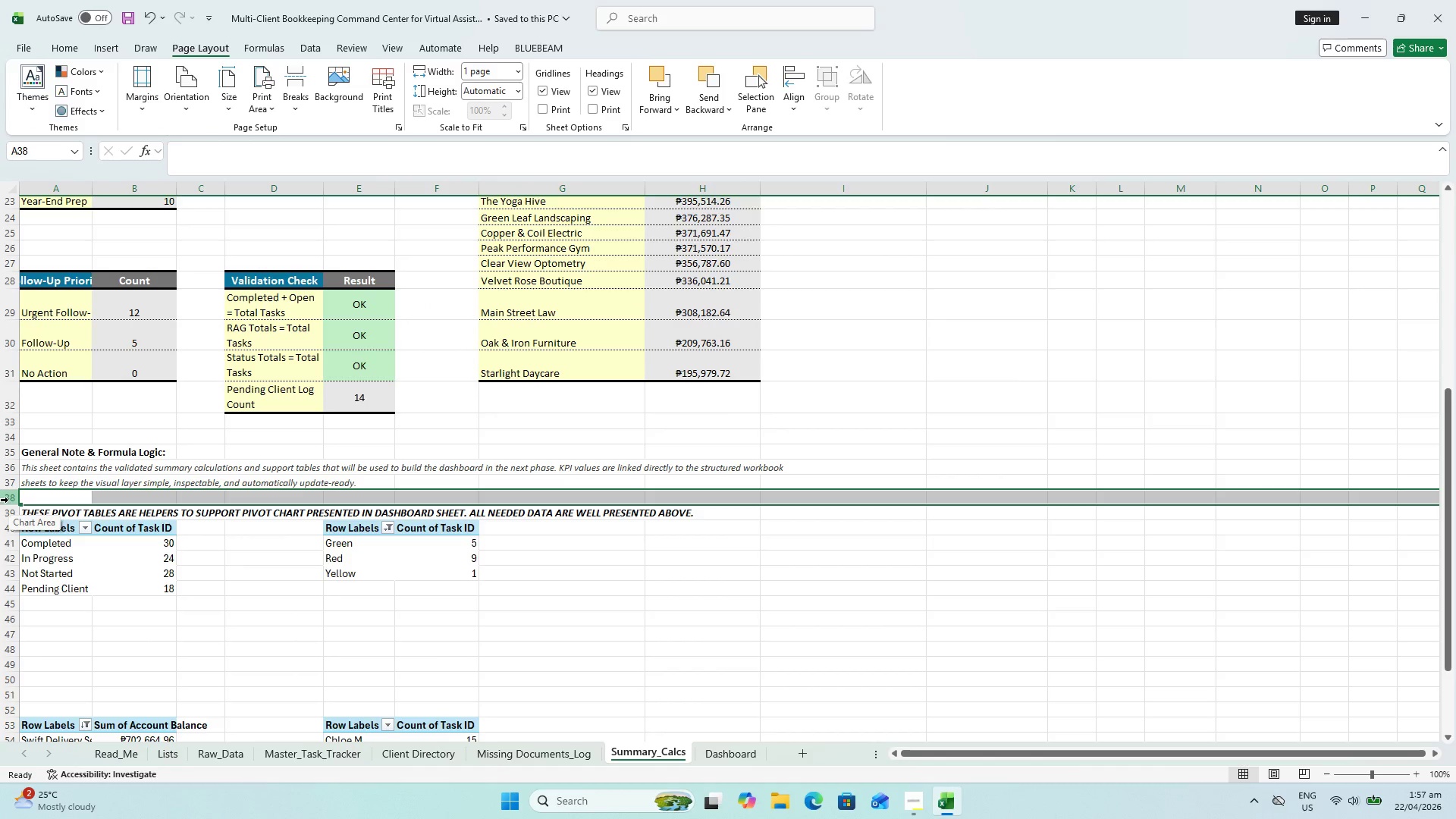 
left_click([8, 499])
 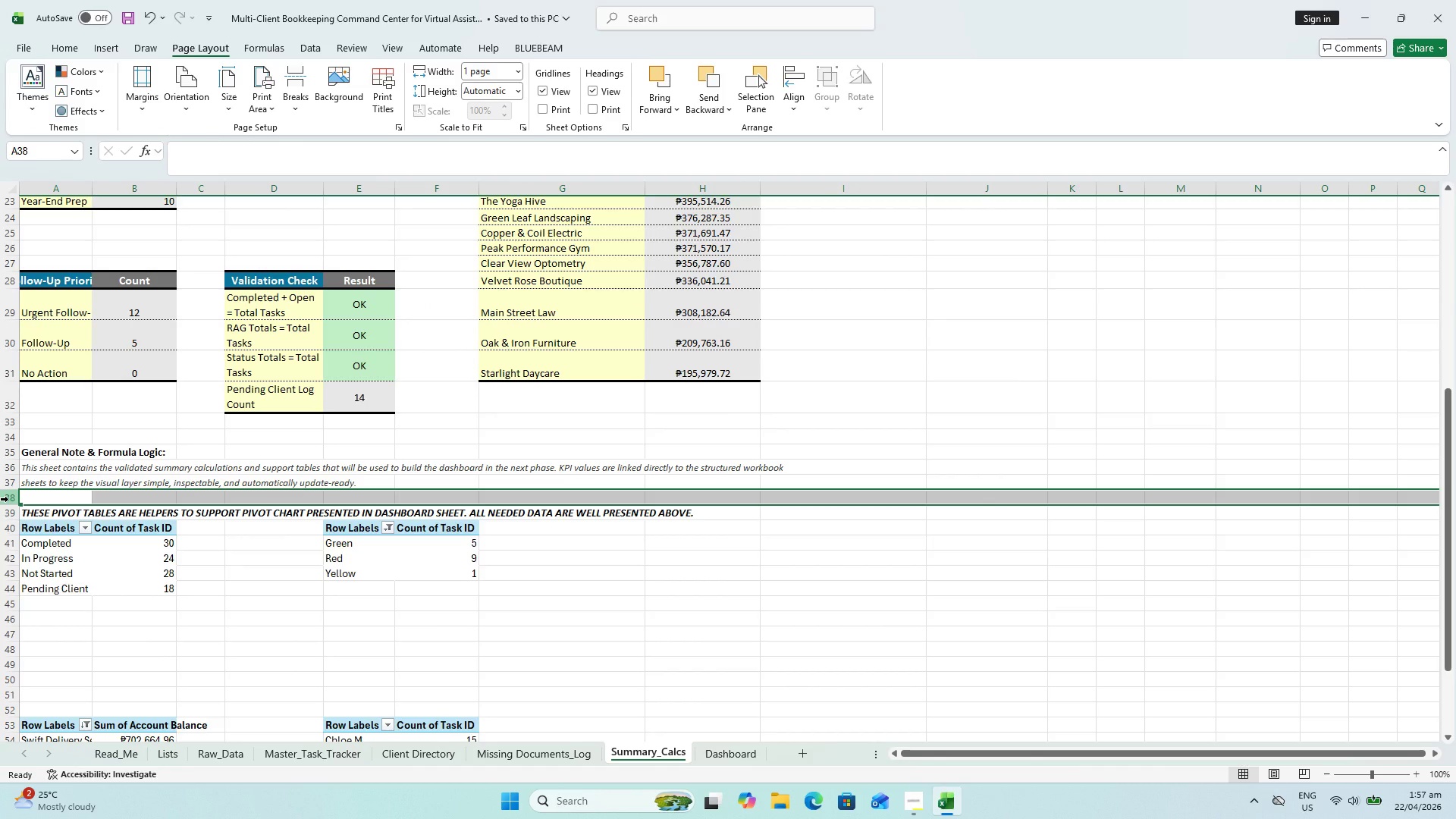 
key(Control+Shift+Equal)
 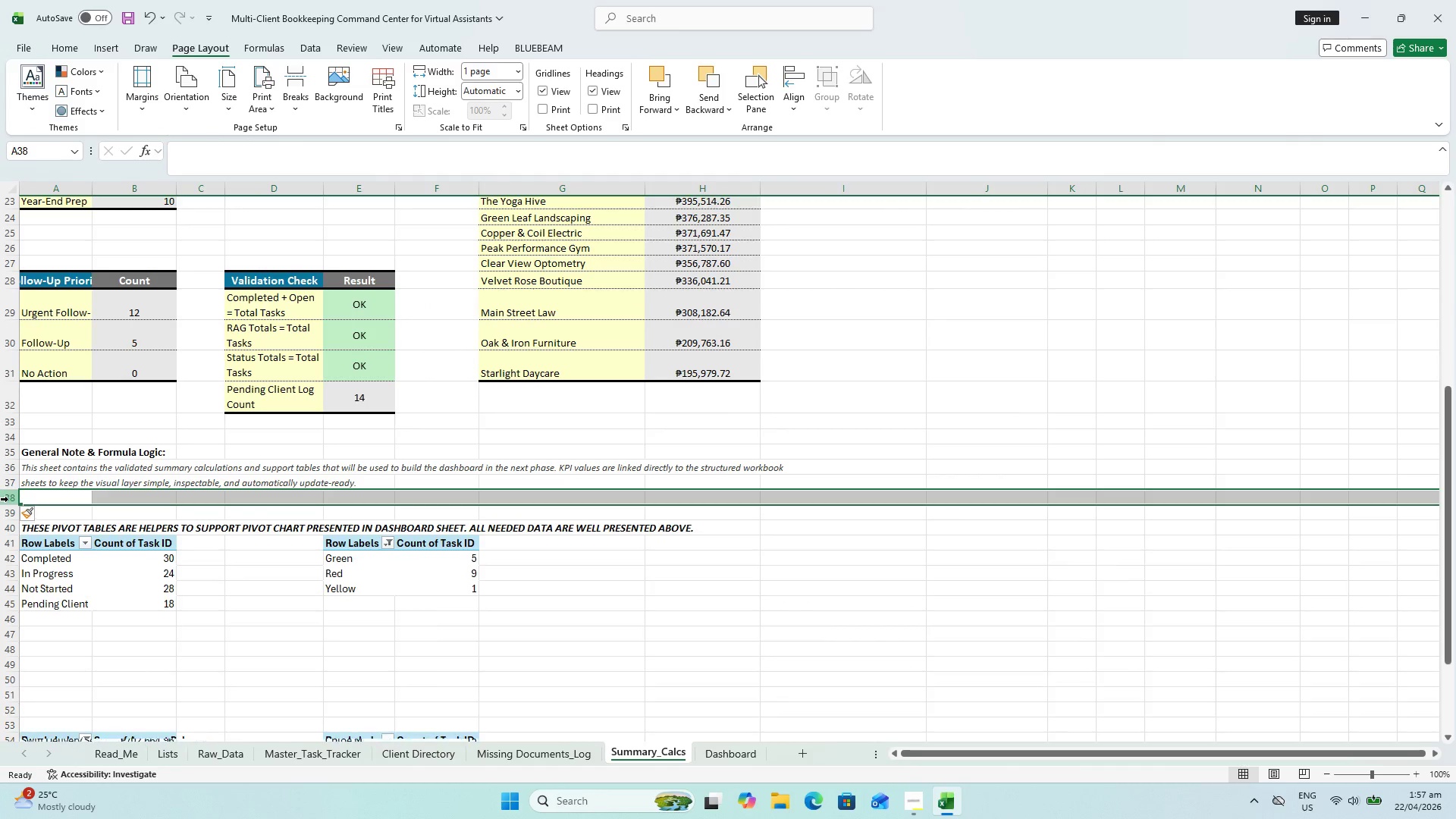 
key(Control+Shift+Equal)
 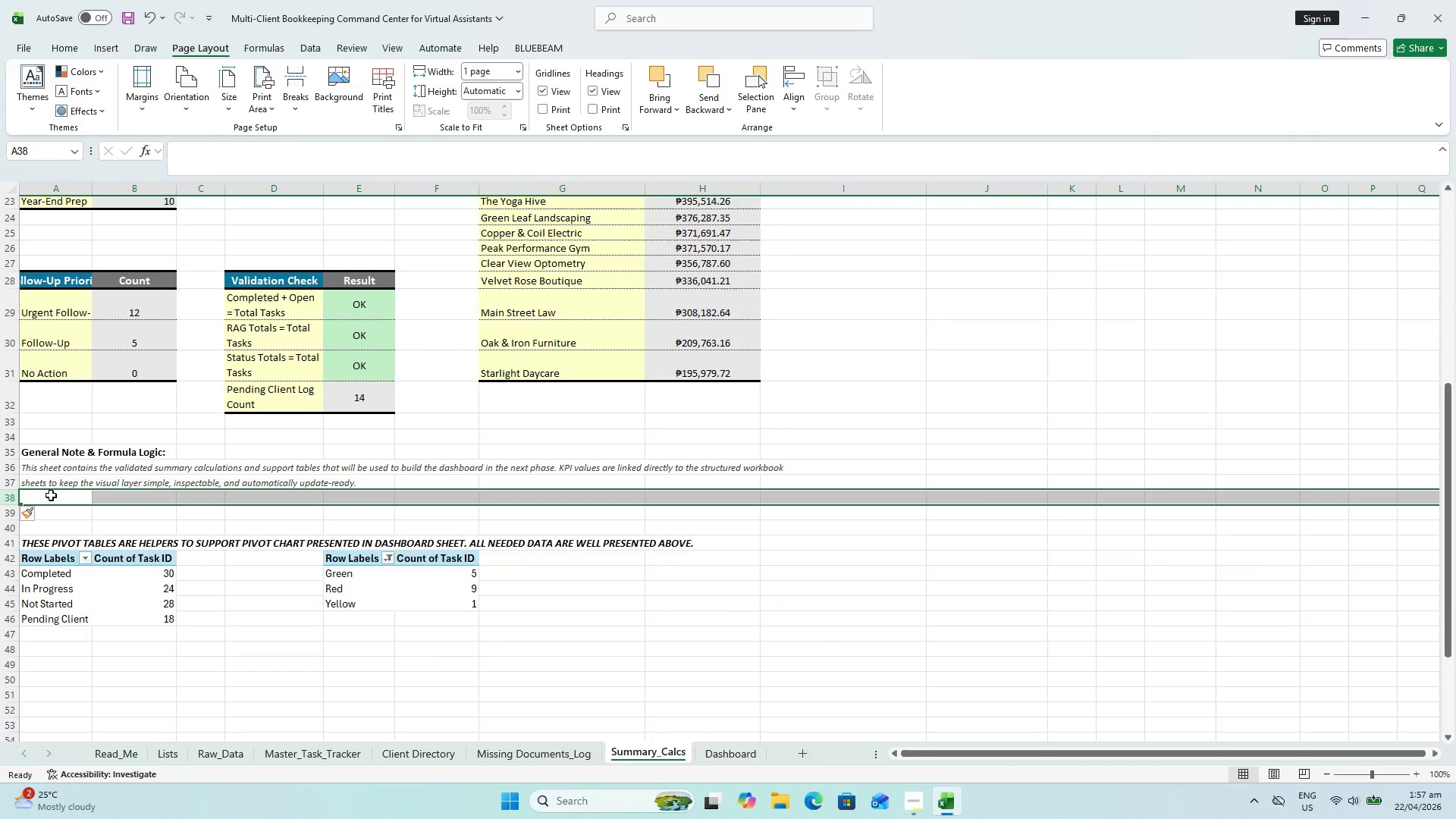 
left_click([80, 497])
 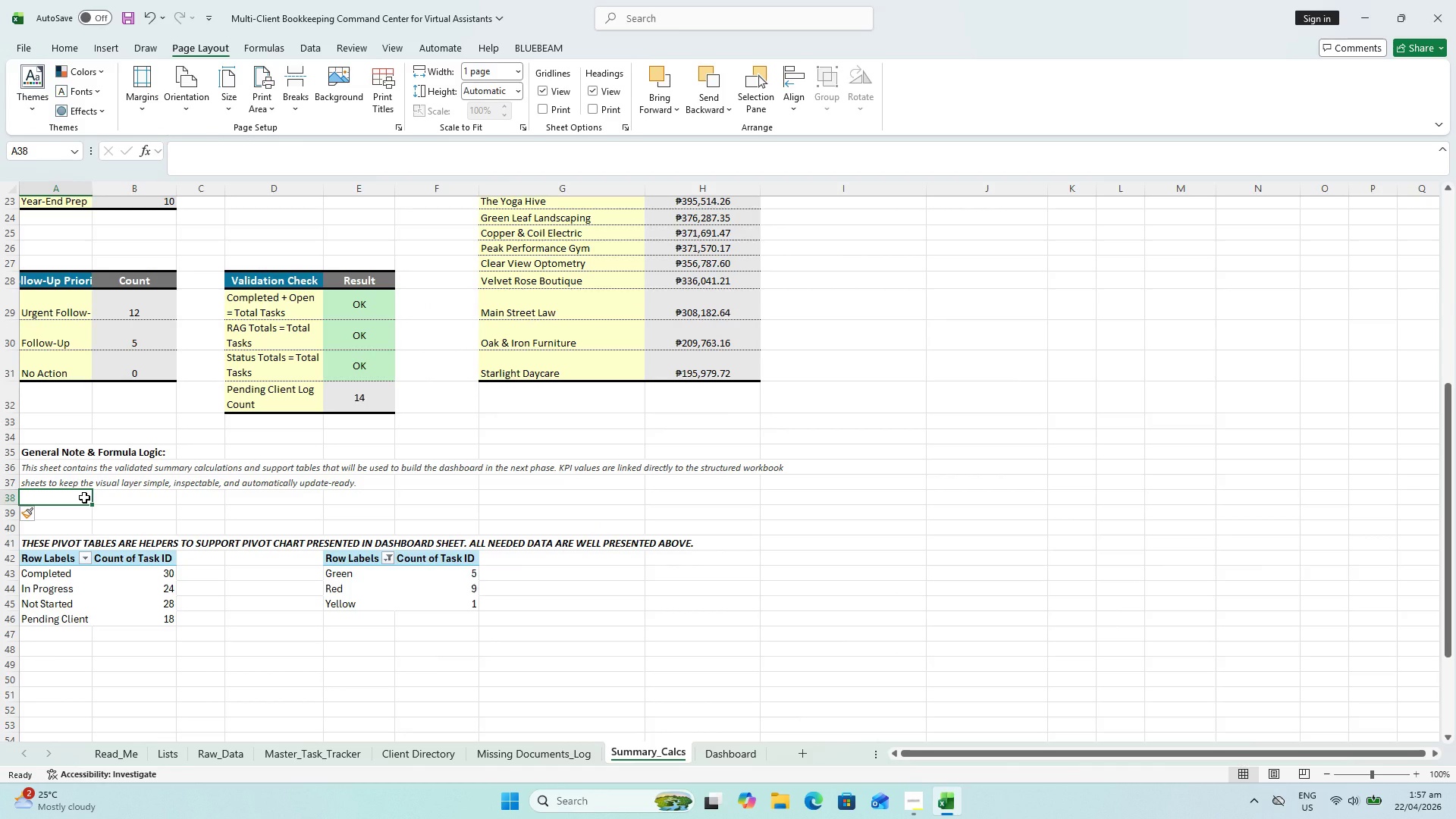 
type(KPI values on this sheet are linked directly to the structured workbook tables for automatic updating.)
 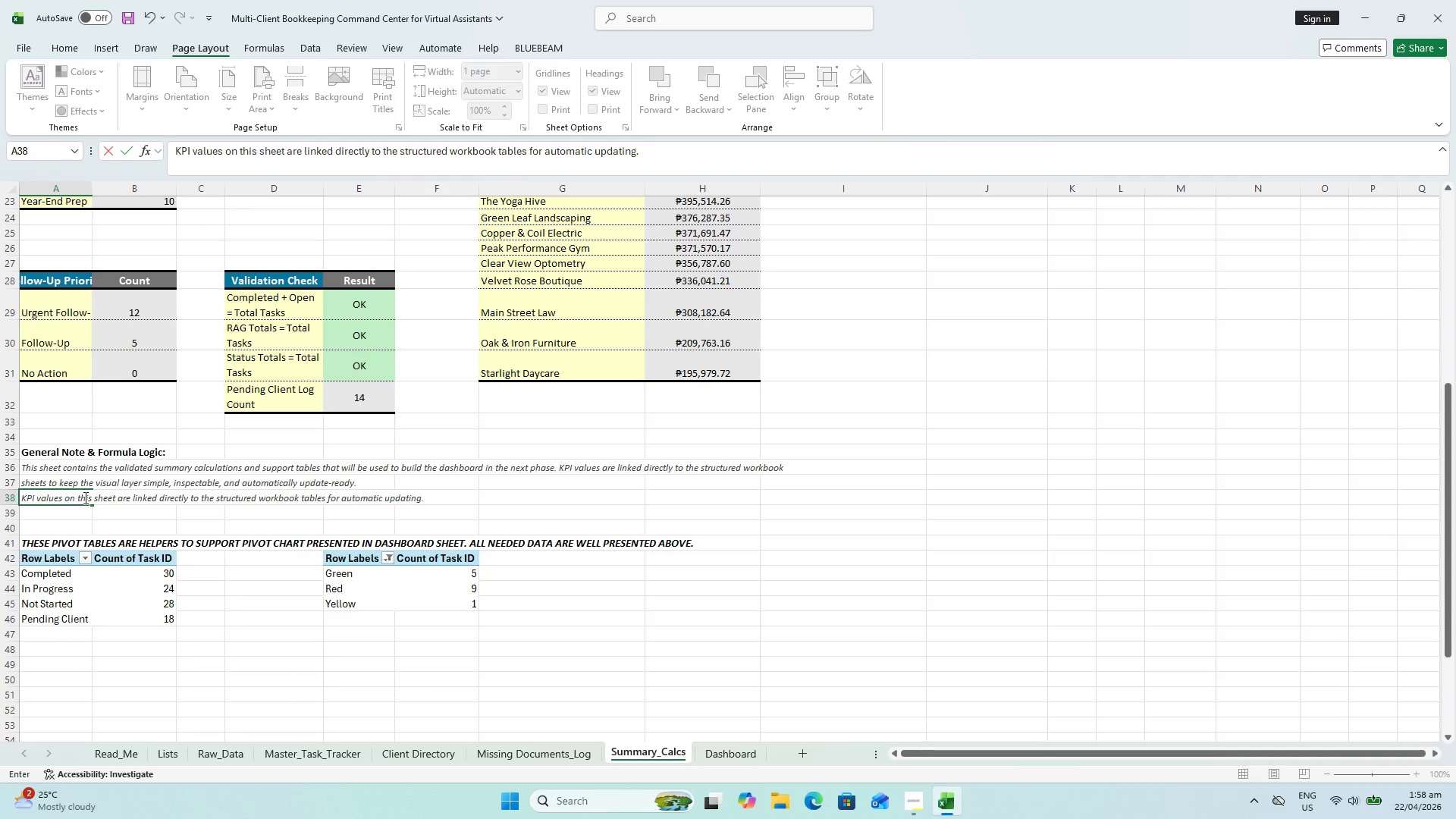 
key(Enter)
 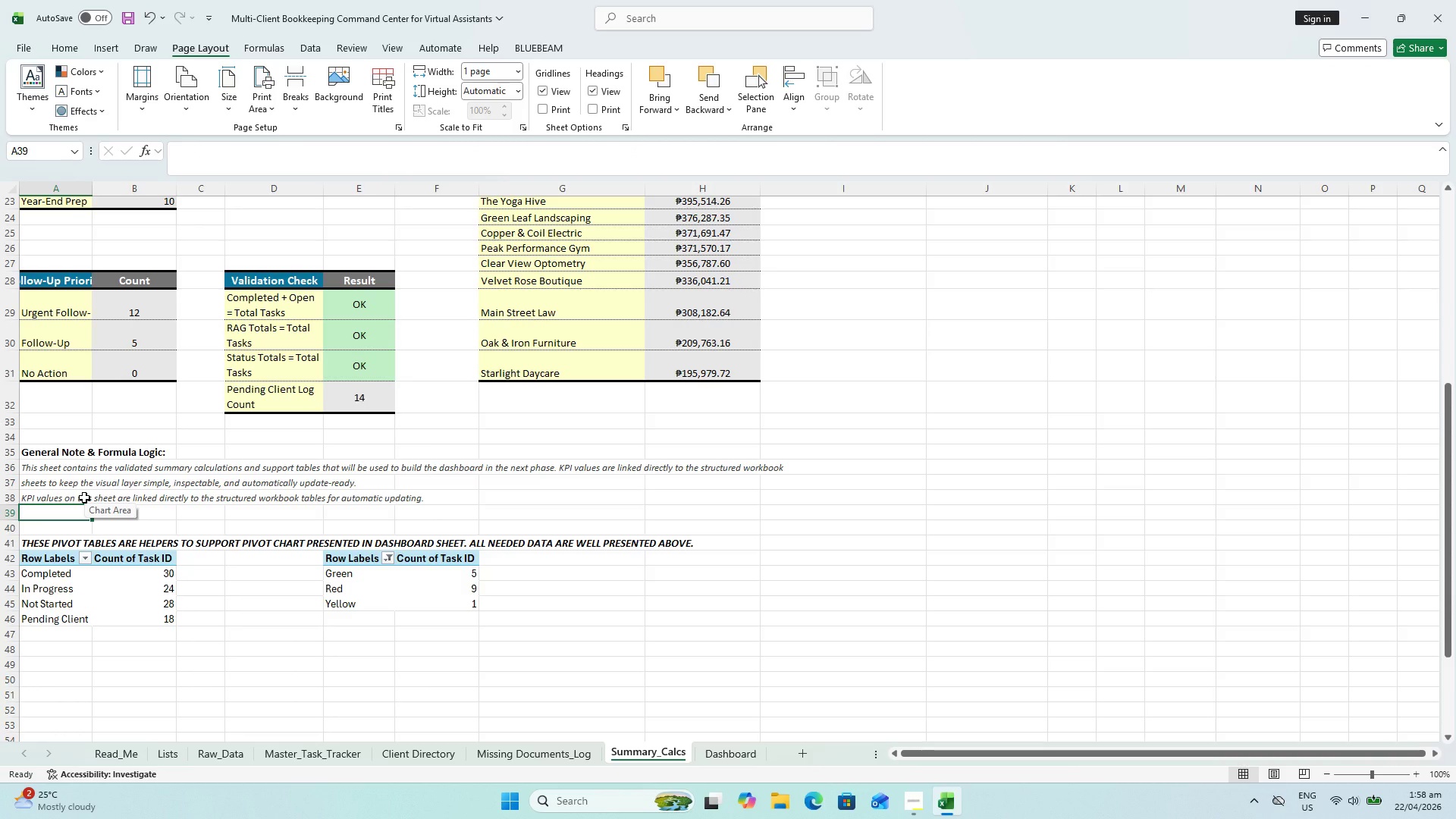 
type(Counts such as Total Tasks, Completed Taks,)
key(Backspace)
key(Backspace)
key(Backspace)
type(sks, Open Tasks, and Pending Client Itme)
key(Backspace)
key(Backspace)
type(ems used COUNTIF and COUNTIFS>)
 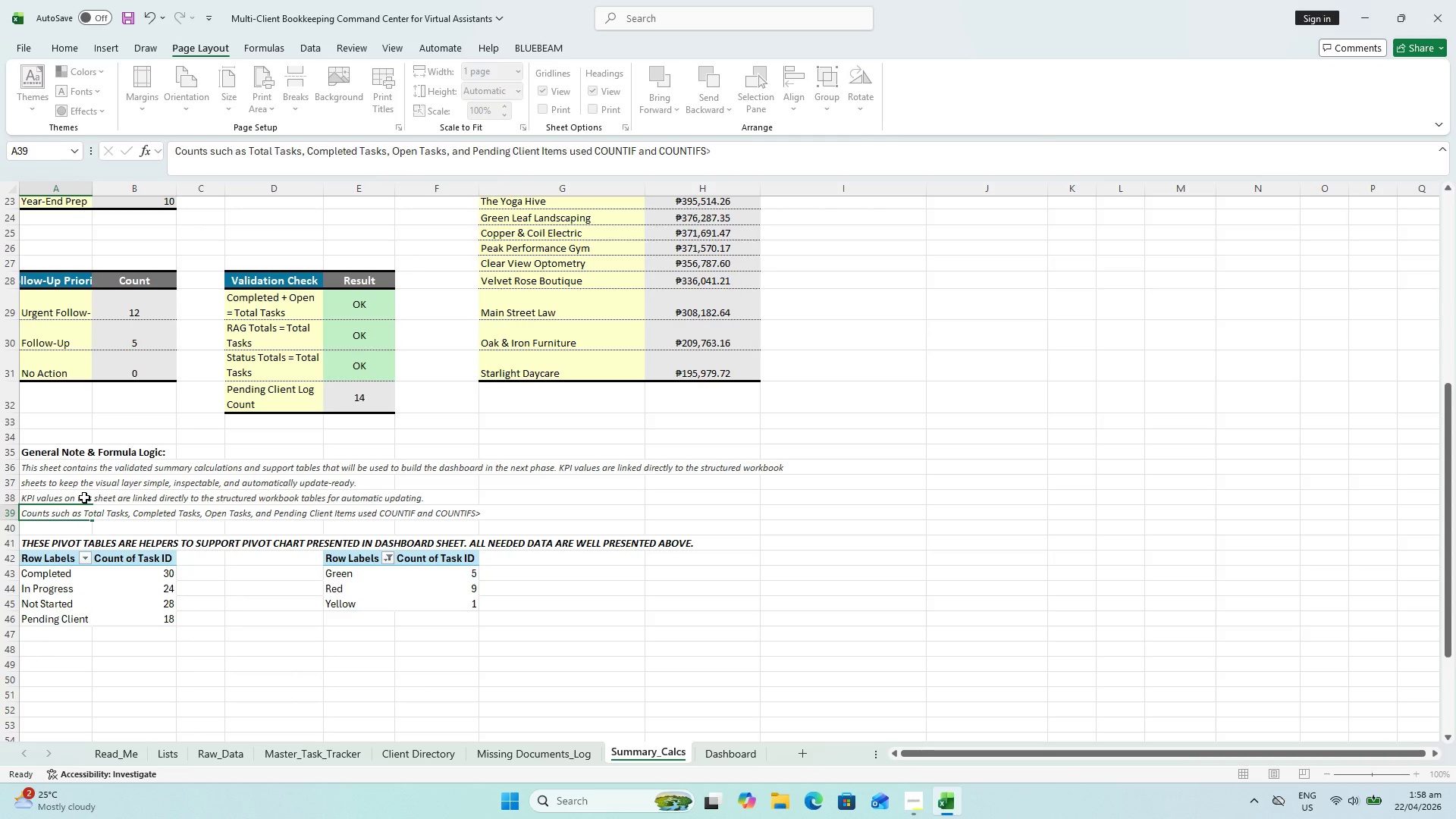 
key(Enter)
 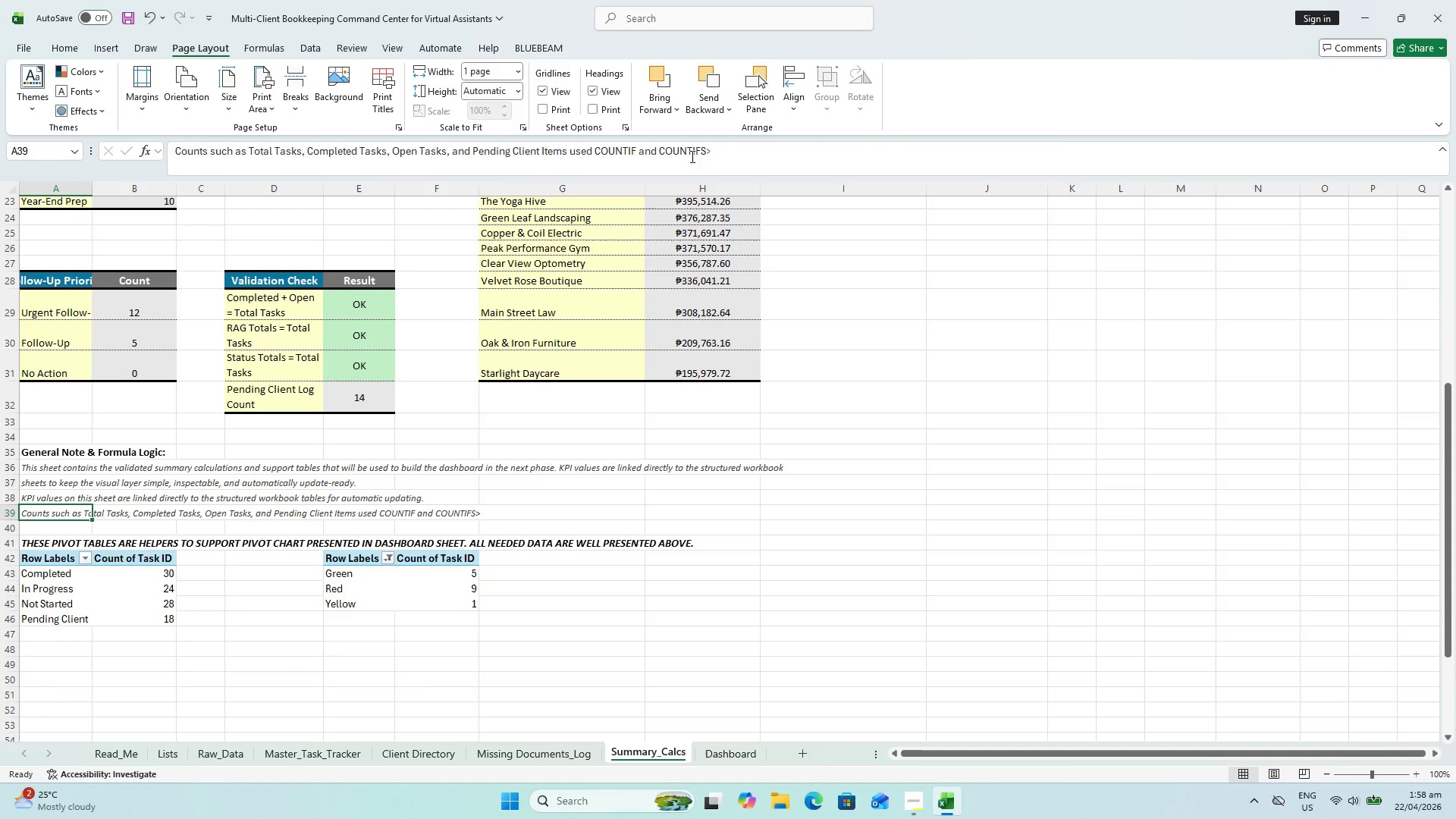 
key(Backspace)
 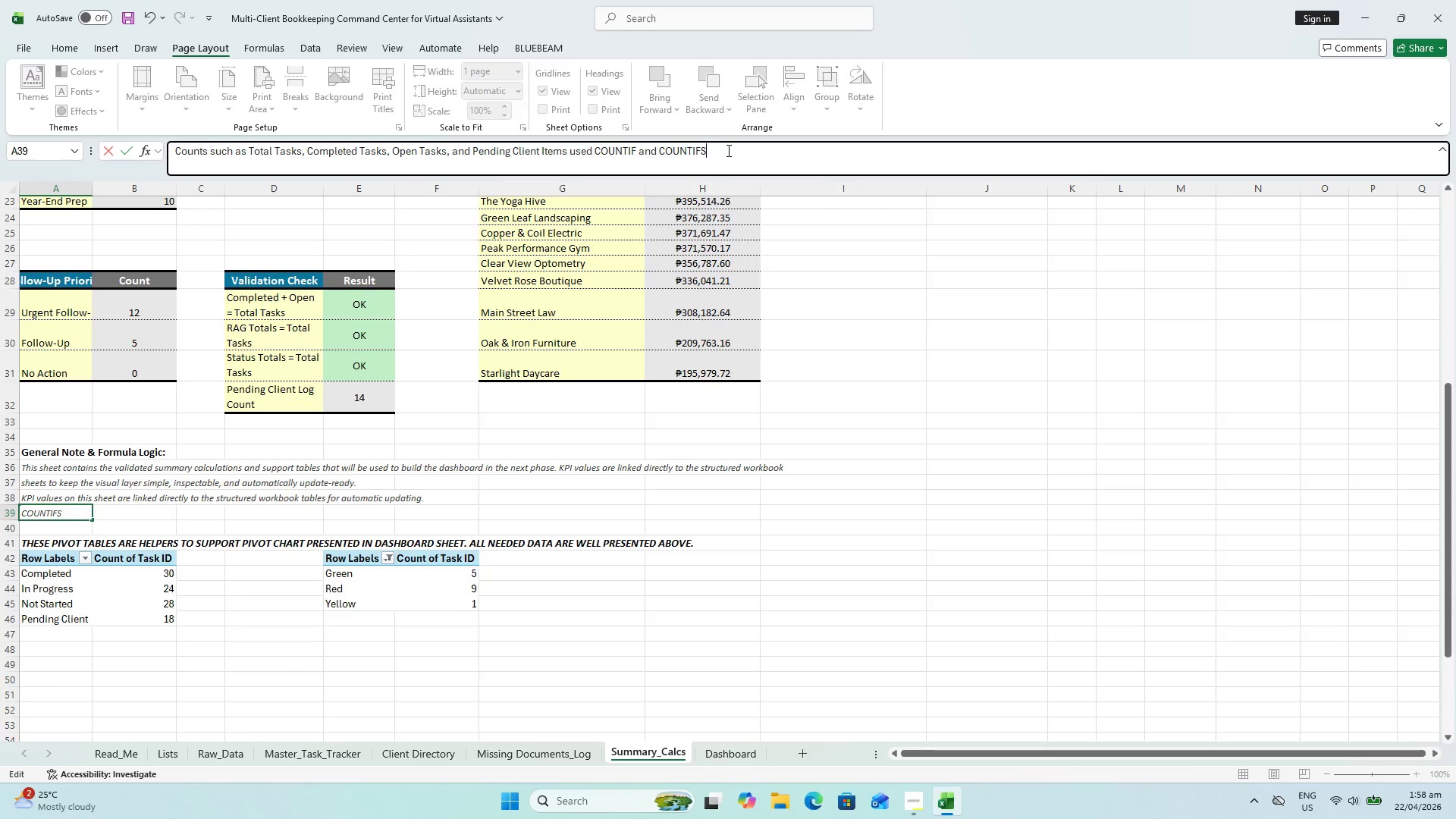 
key(Period)
 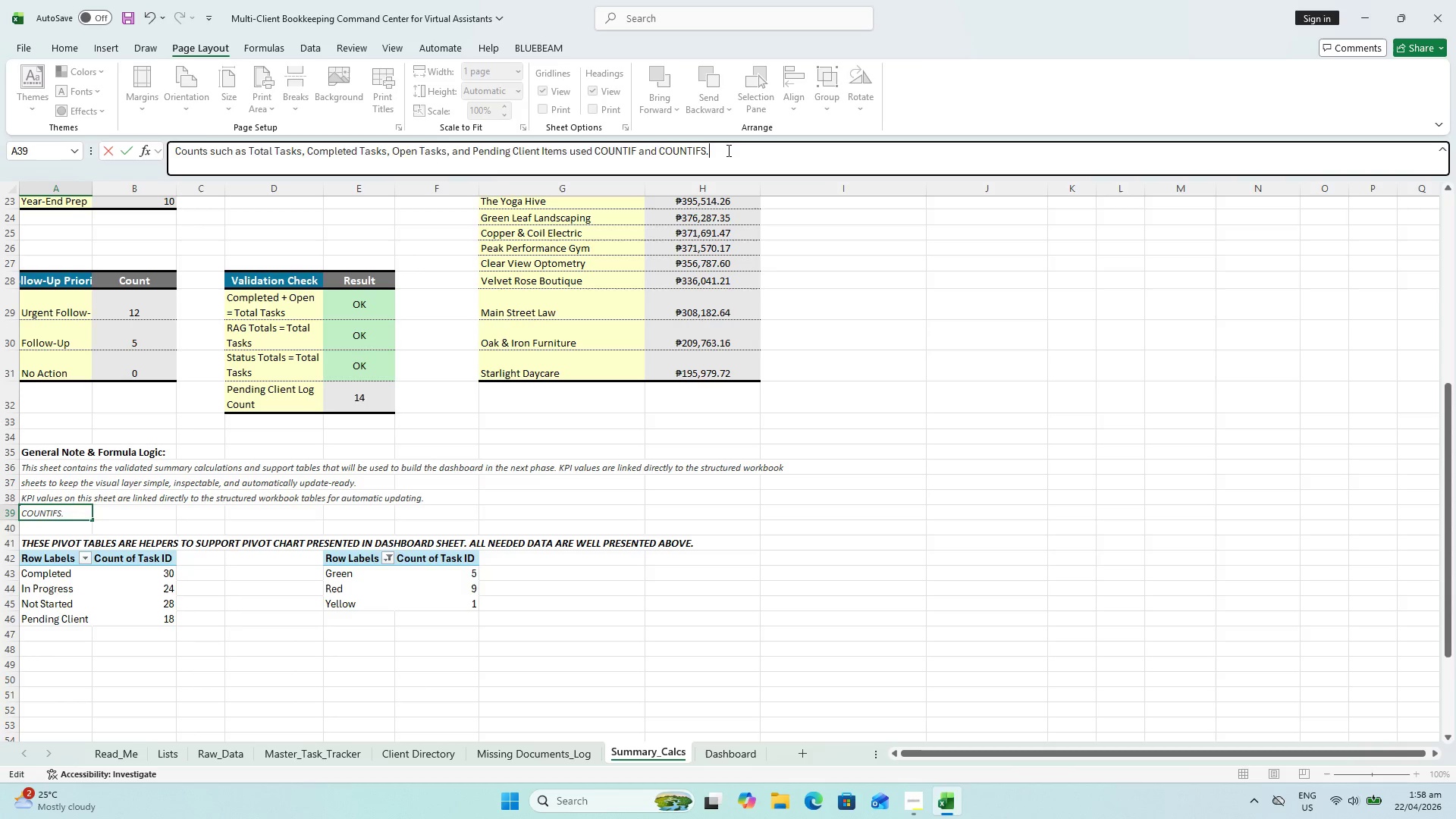 
key(Enter)
 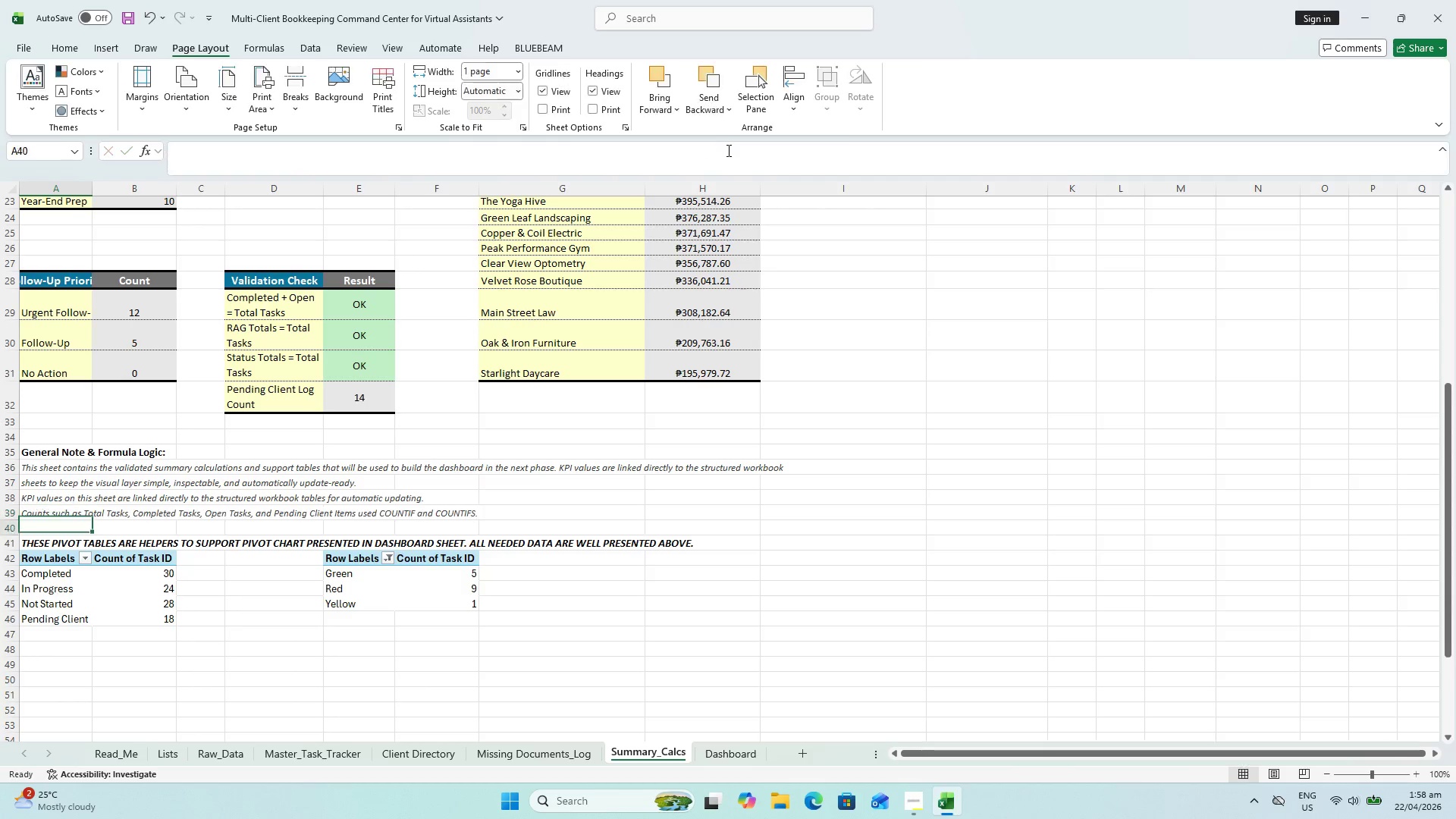 
key(Control+ControlLeft)
 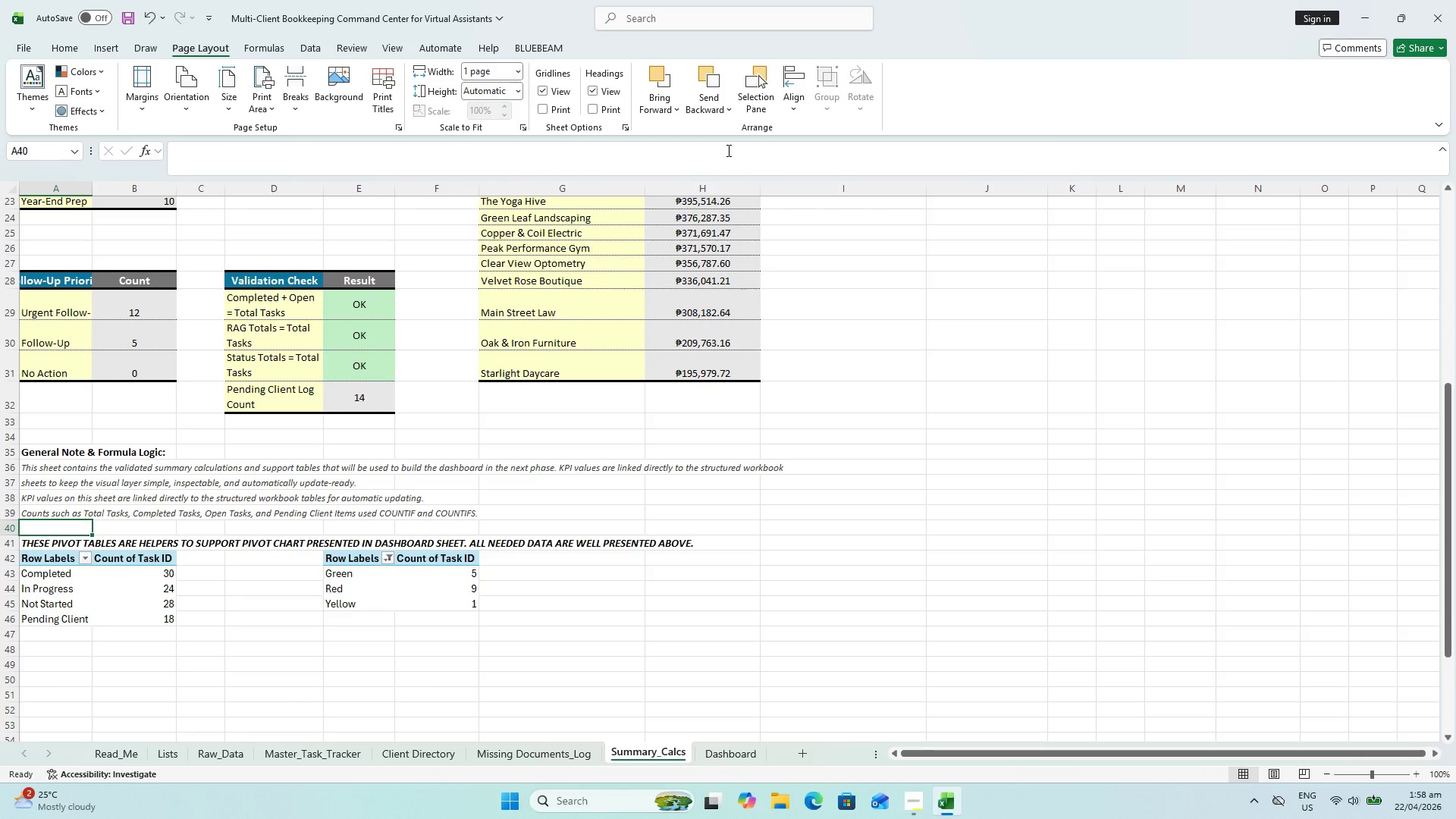 
key(Control+S)
 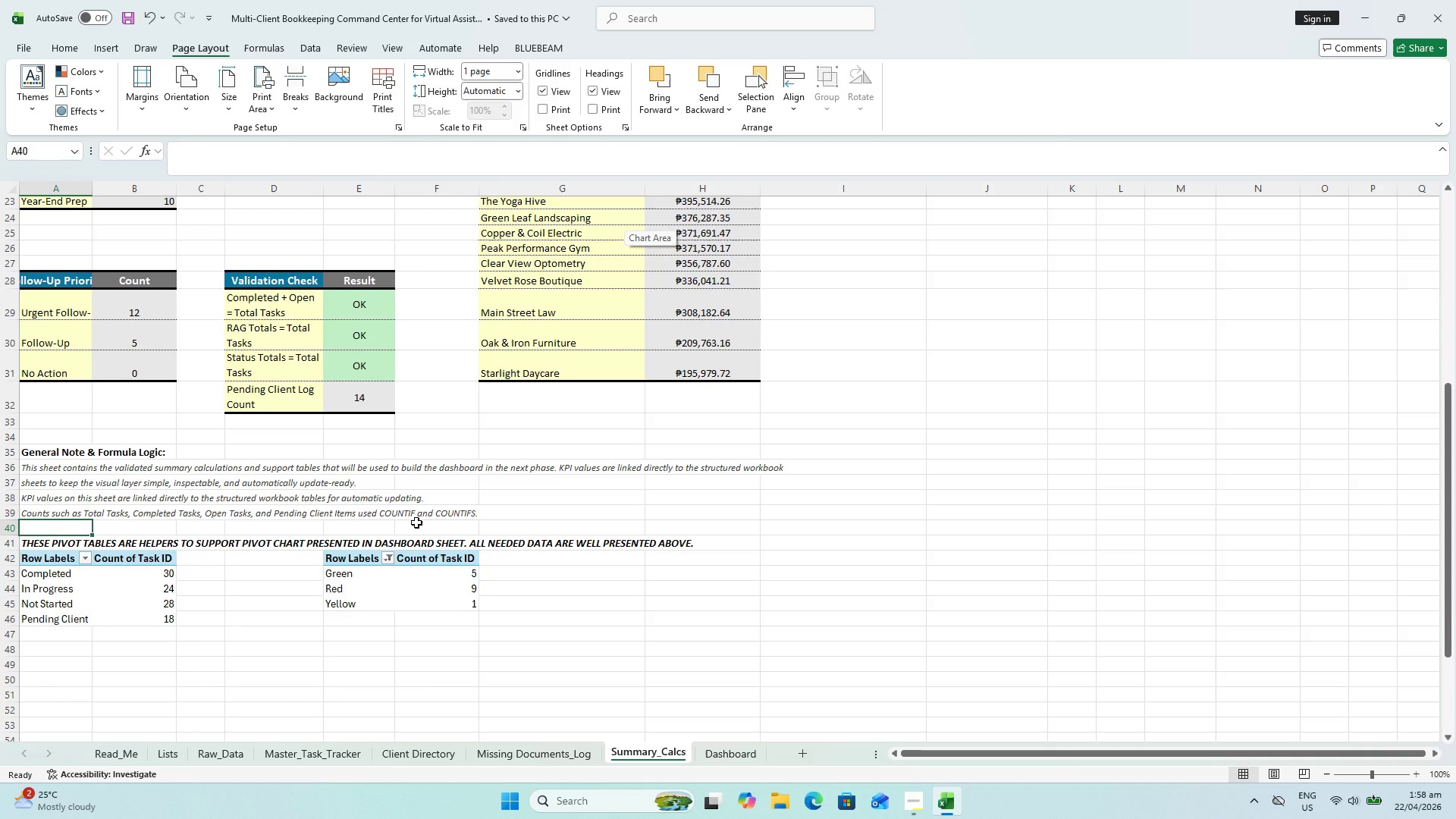 
wait(11.2)
 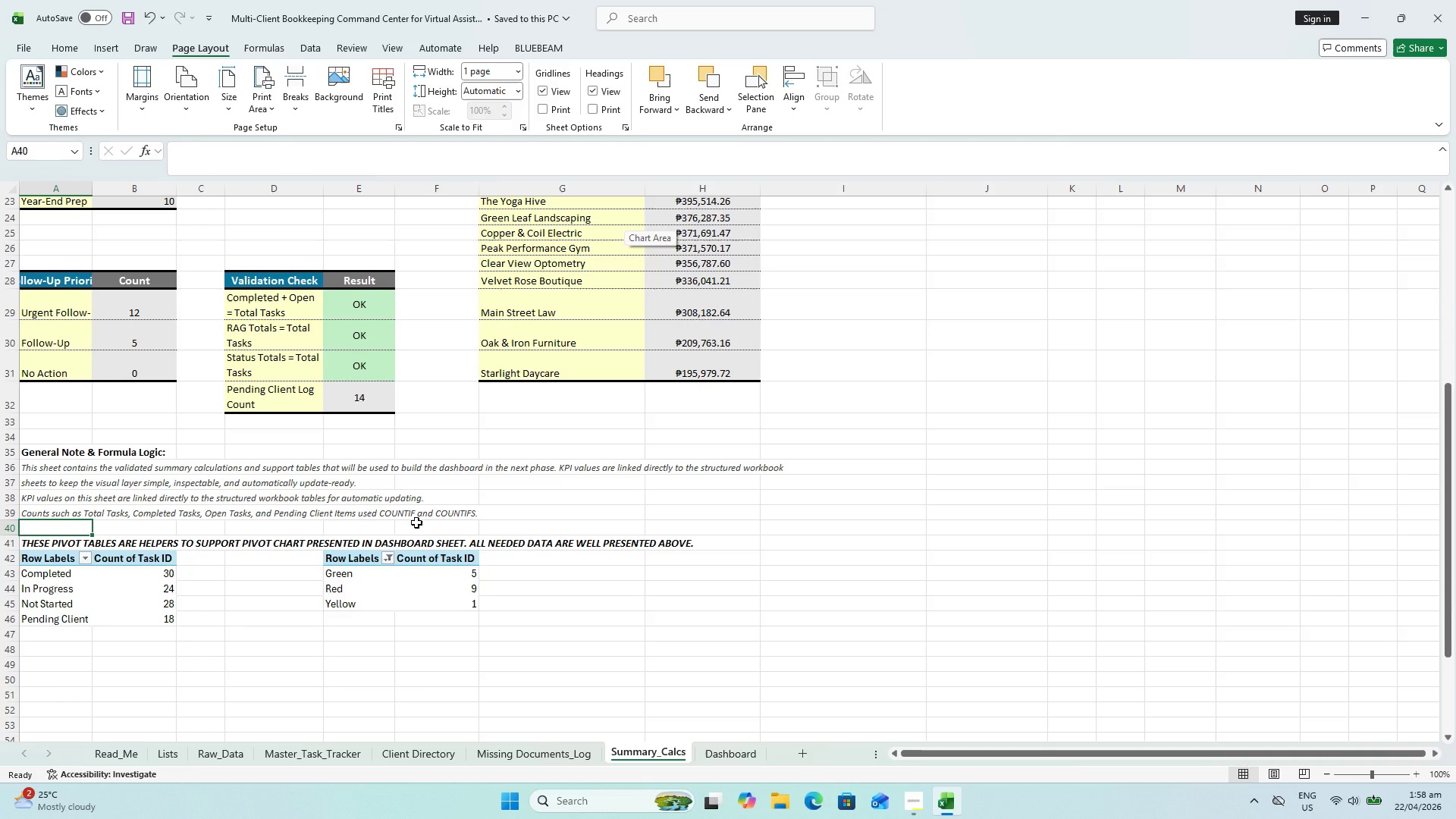 
type(Va)
key(Escape)
 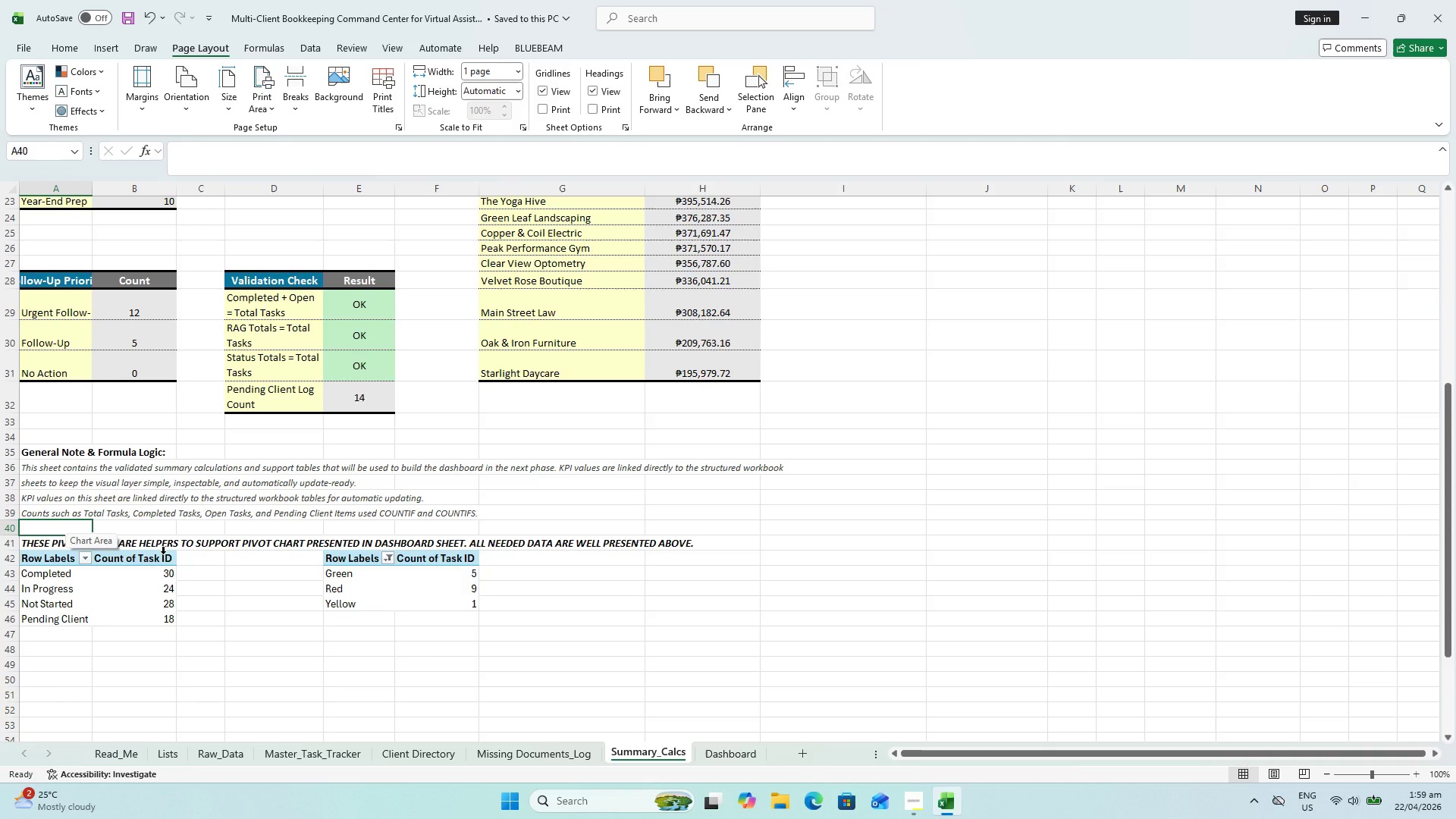 
wait(12.77)
 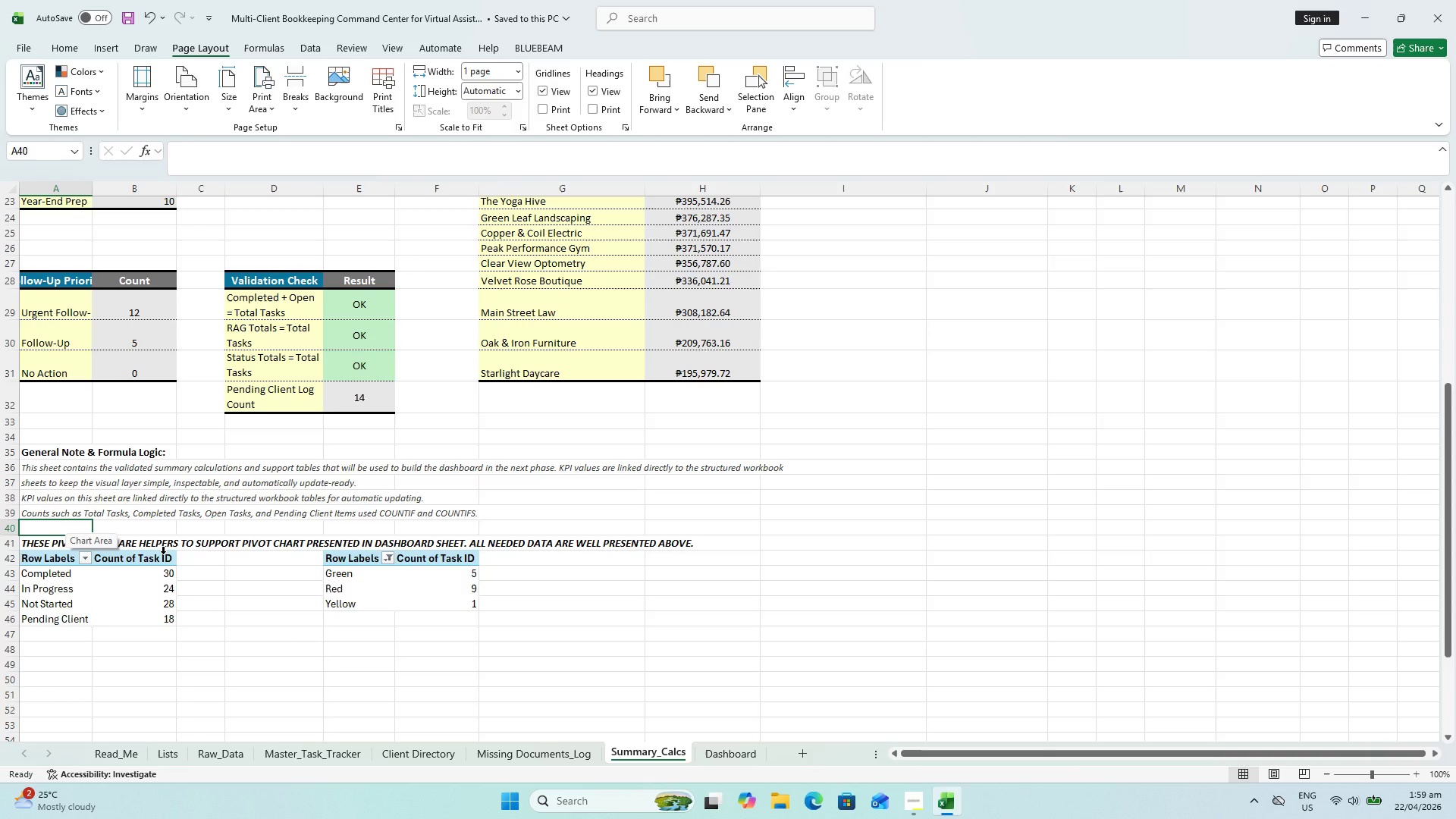 
left_click([648, 636])
 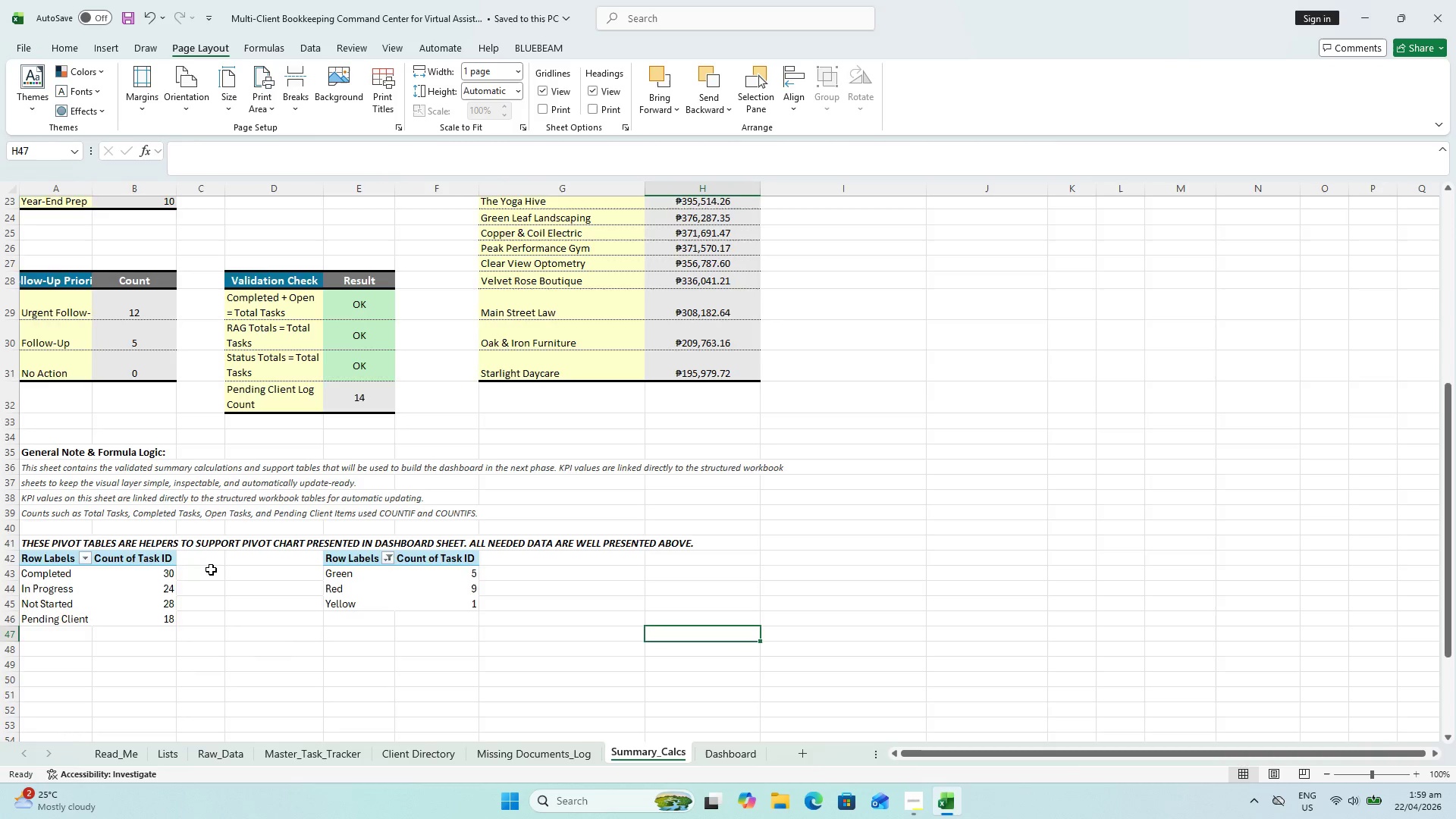 
scroll: coordinate [214, 555], scroll_direction: up, amount: 9.0
 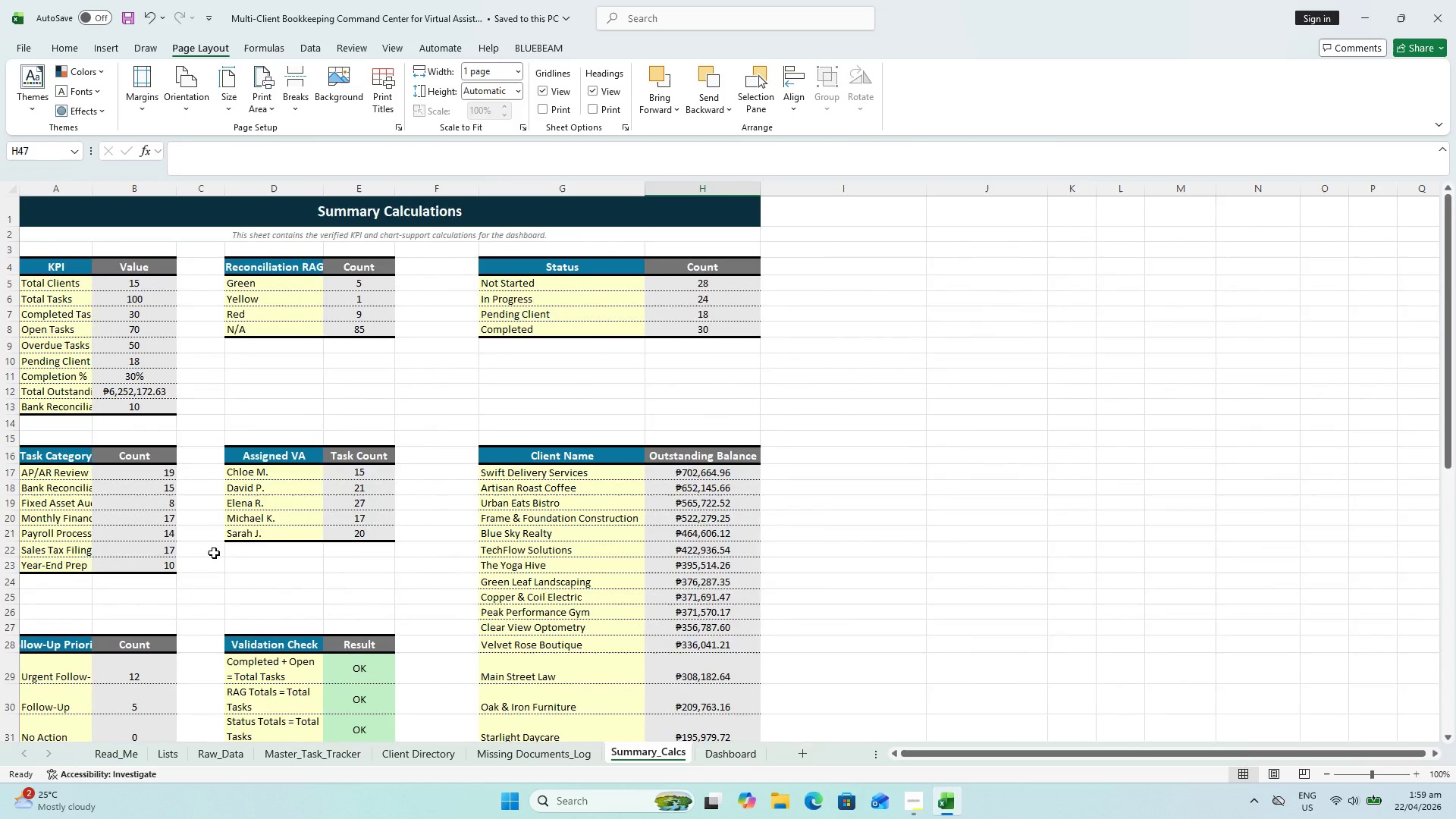 
scroll: coordinate [215, 551], scroll_direction: down, amount: 13.0
 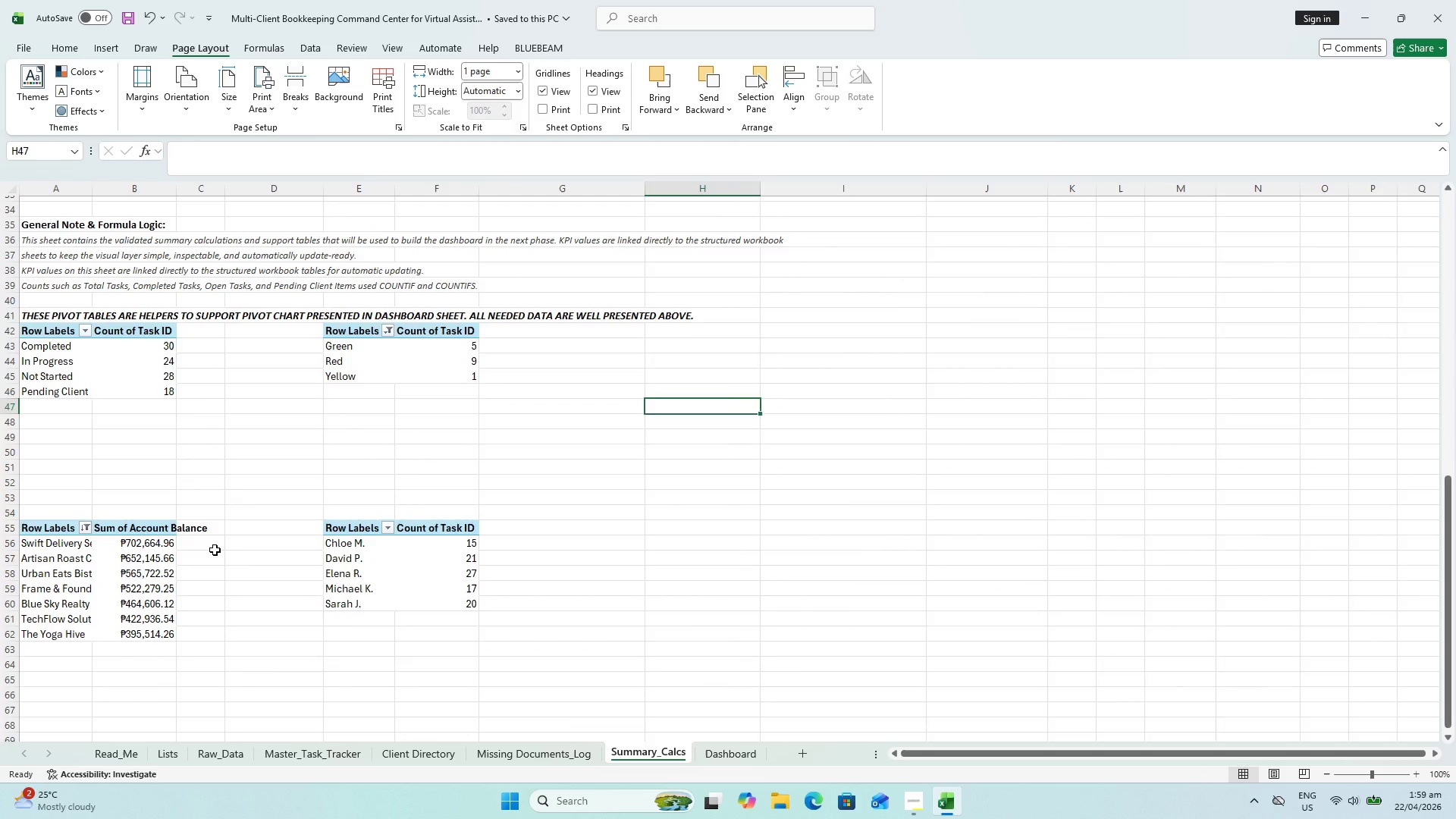 
scroll: coordinate [215, 549], scroll_direction: up, amount: 5.0
 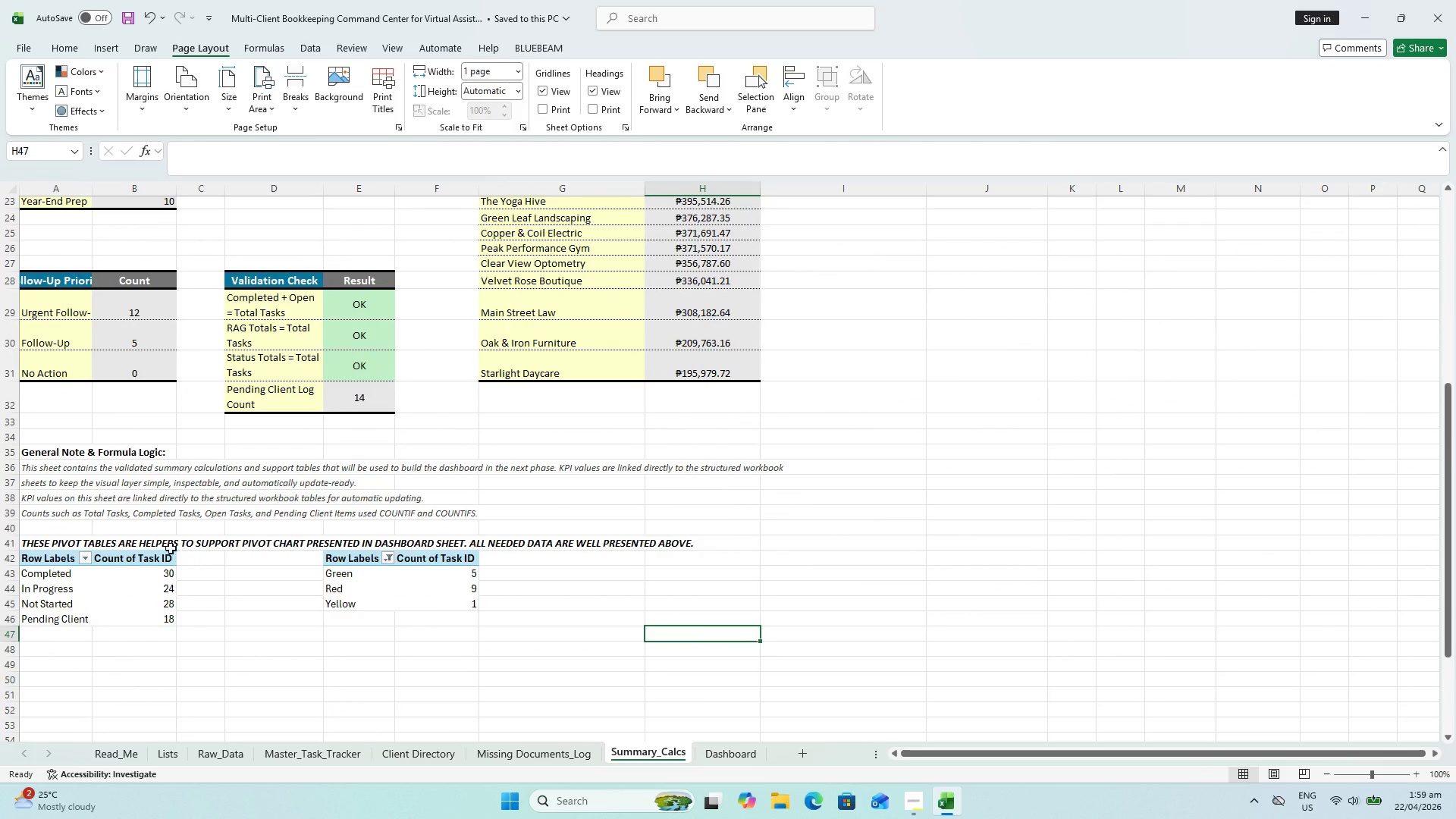 
scroll: coordinate [184, 527], scroll_direction: none, amount: 0.0
 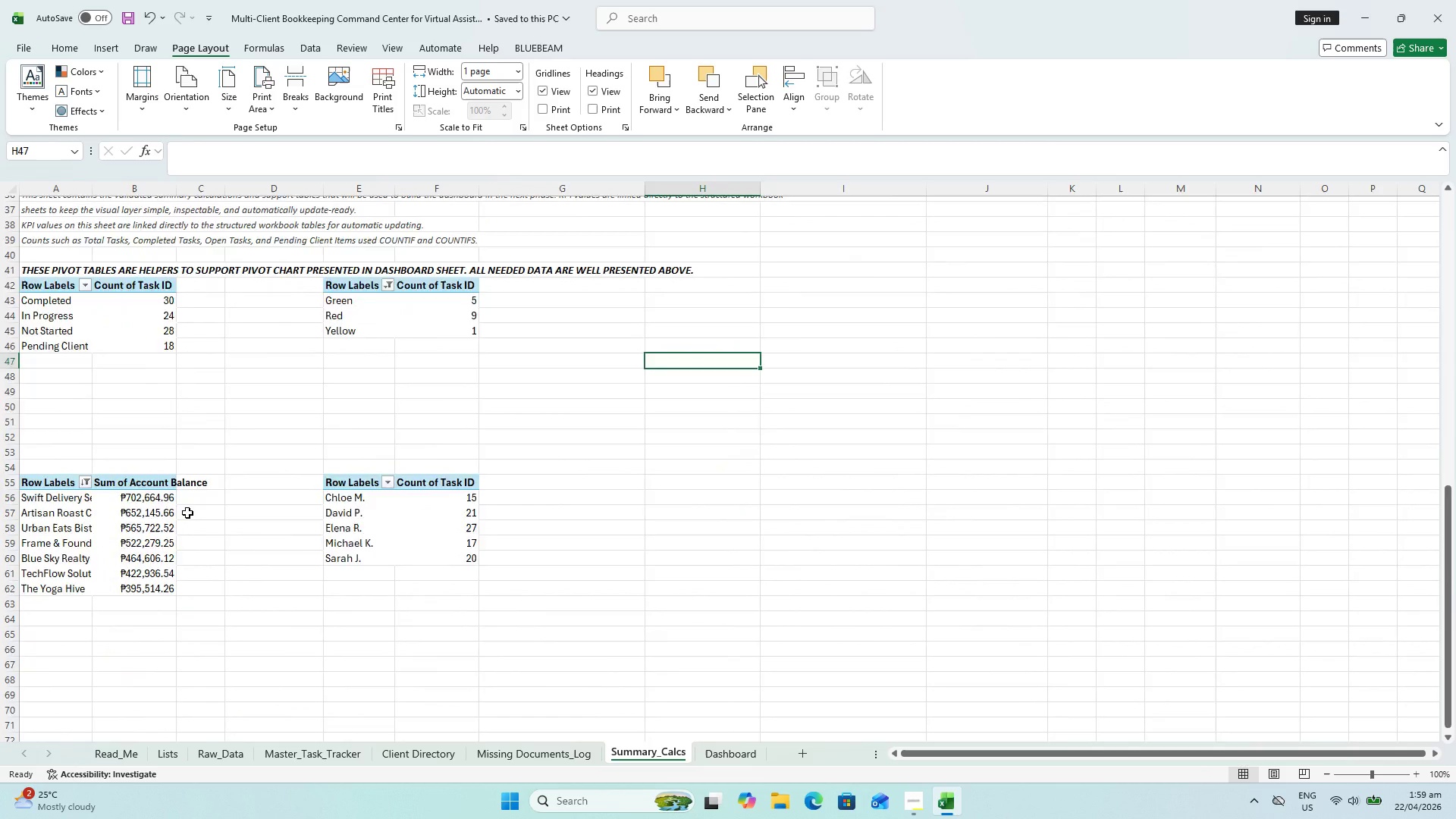 
scroll: coordinate [193, 505], scroll_direction: up, amount: 18.0
 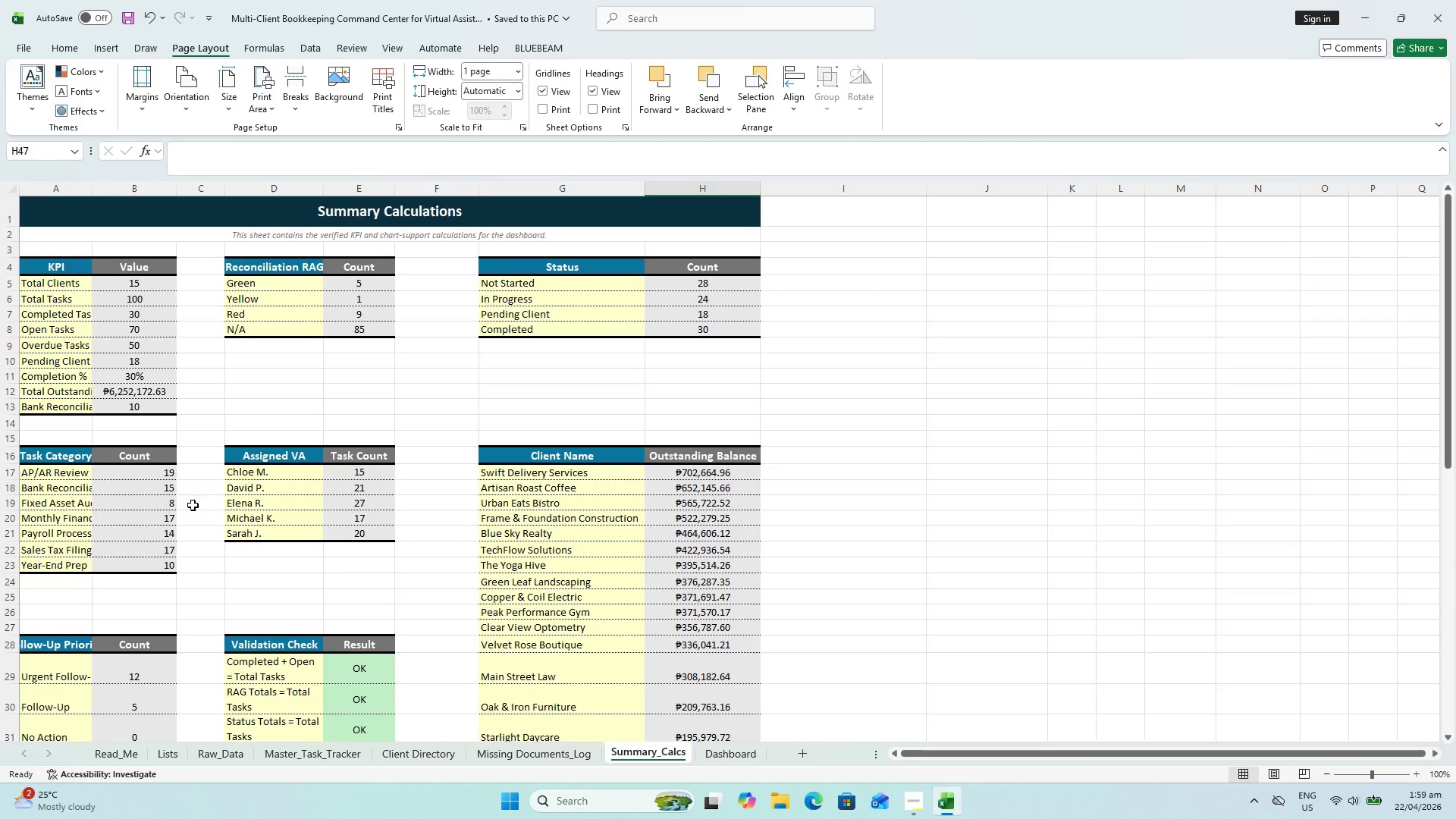 
scroll: coordinate [193, 504], scroll_direction: down, amount: 11.0
 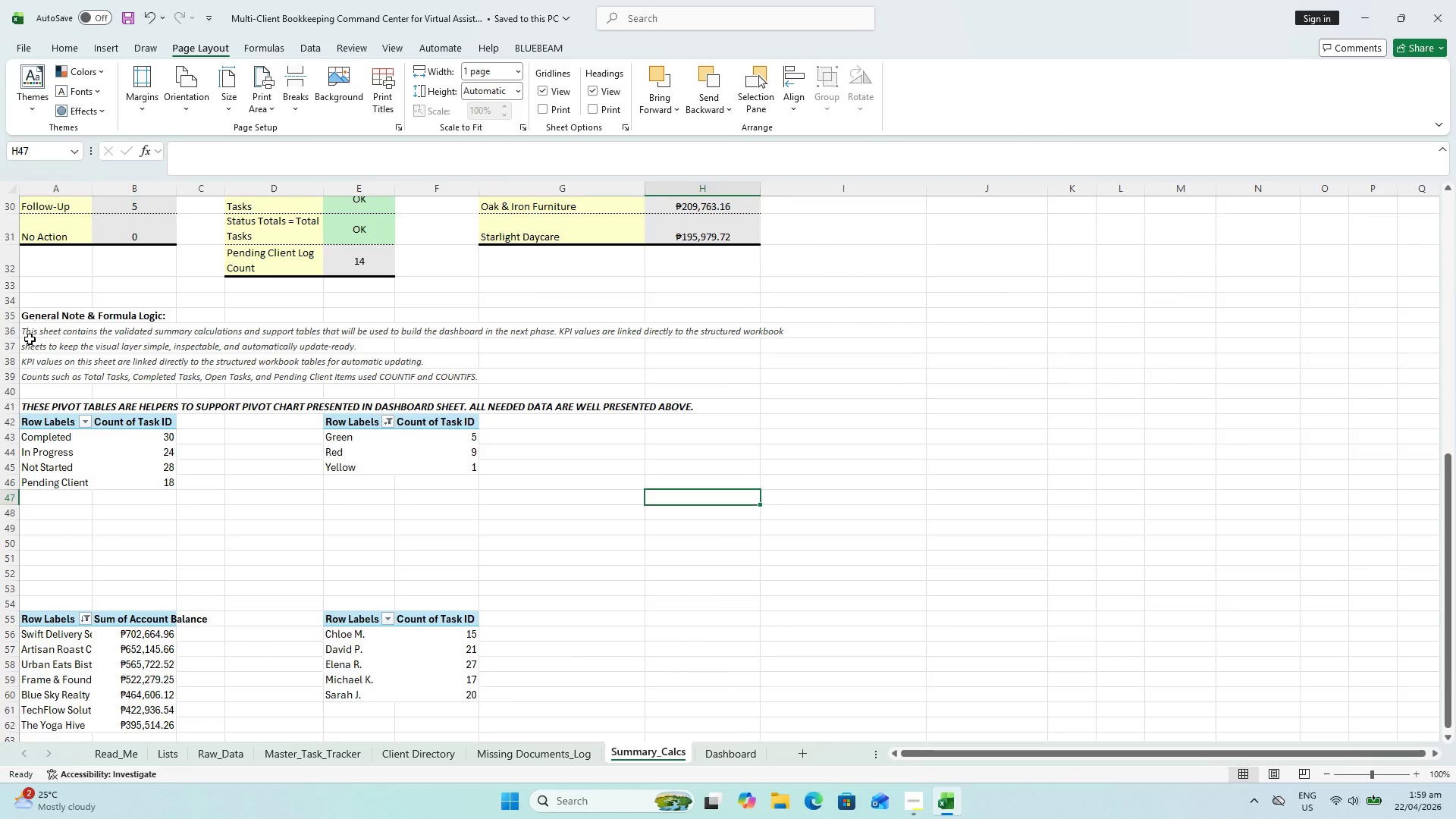 
scroll: coordinate [38, 328], scroll_direction: up, amount: 5.0
 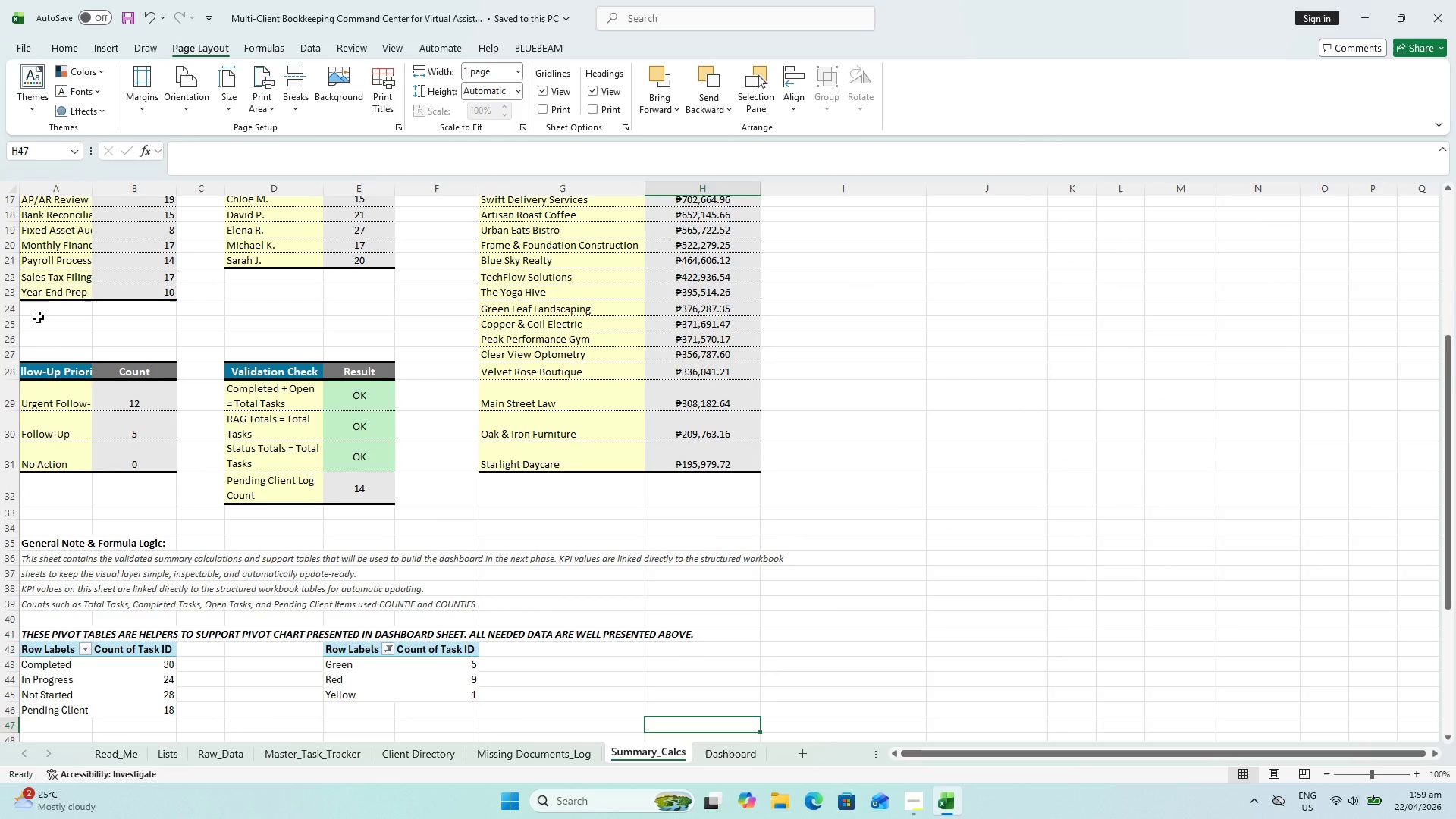 
key(Control+ControlLeft)
 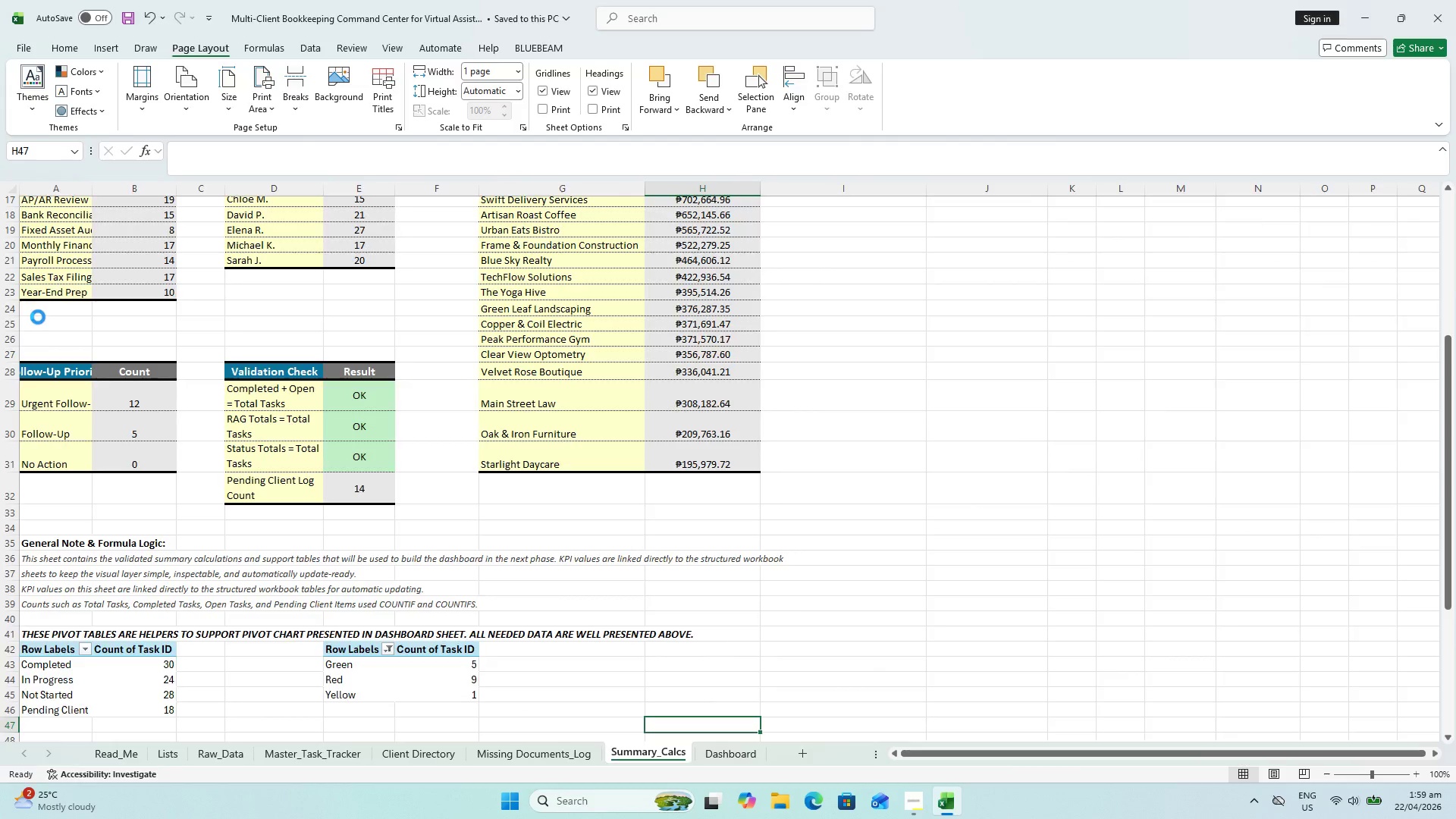 
key(Control+P)
 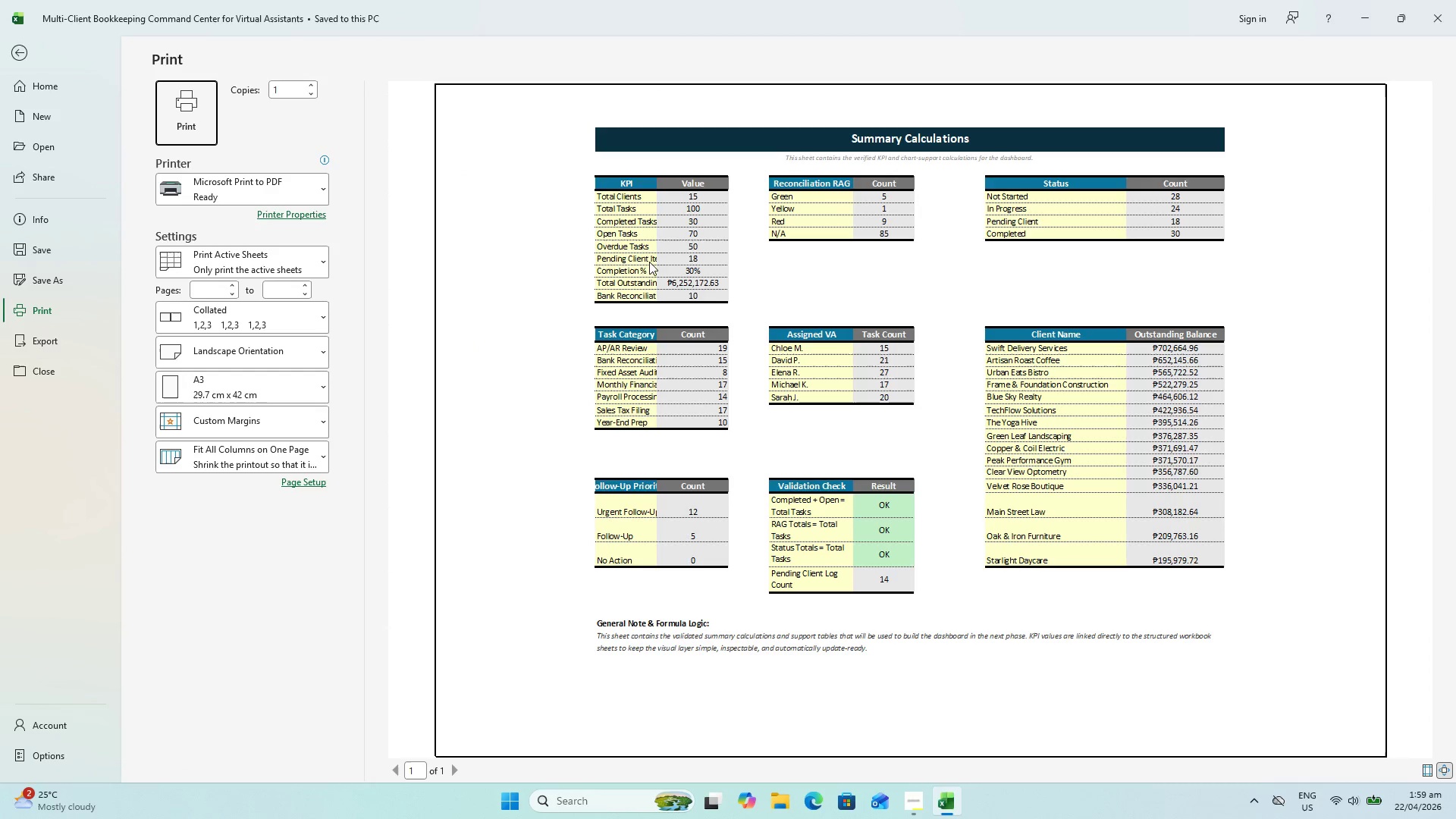 
key(Escape)
 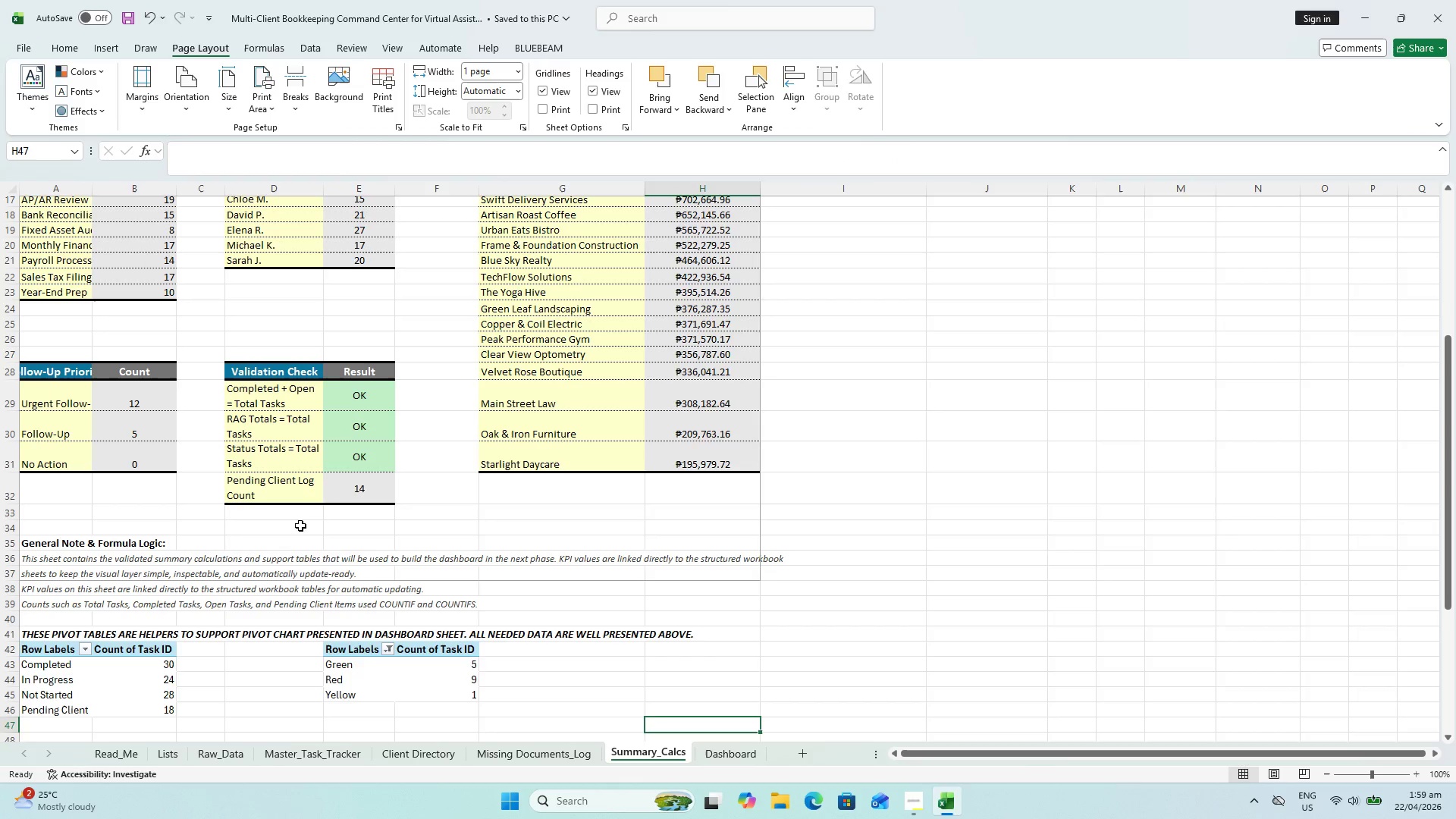 
scroll: coordinate [270, 551], scroll_direction: down, amount: 4.0